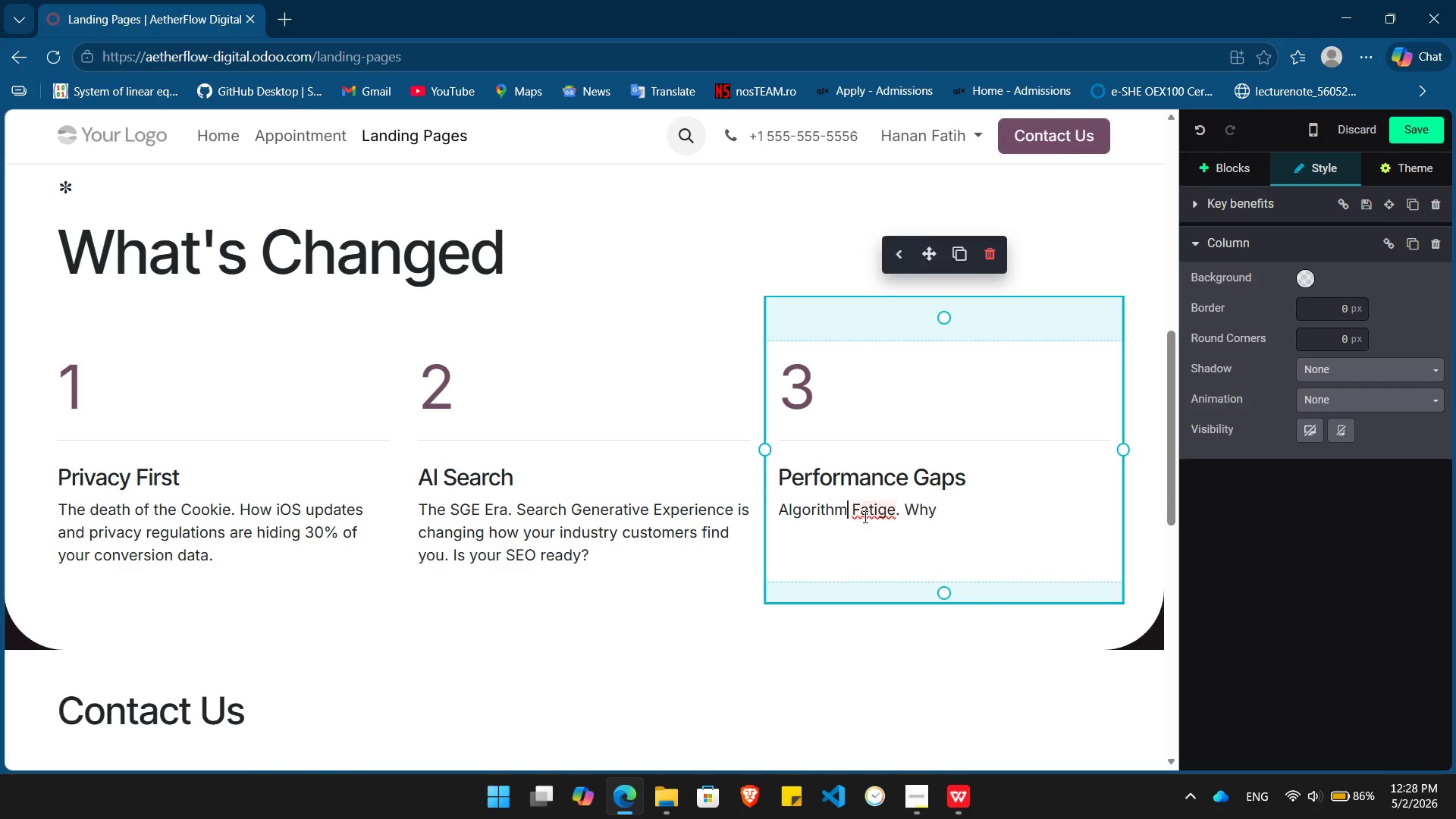 
left_click([866, 513])
 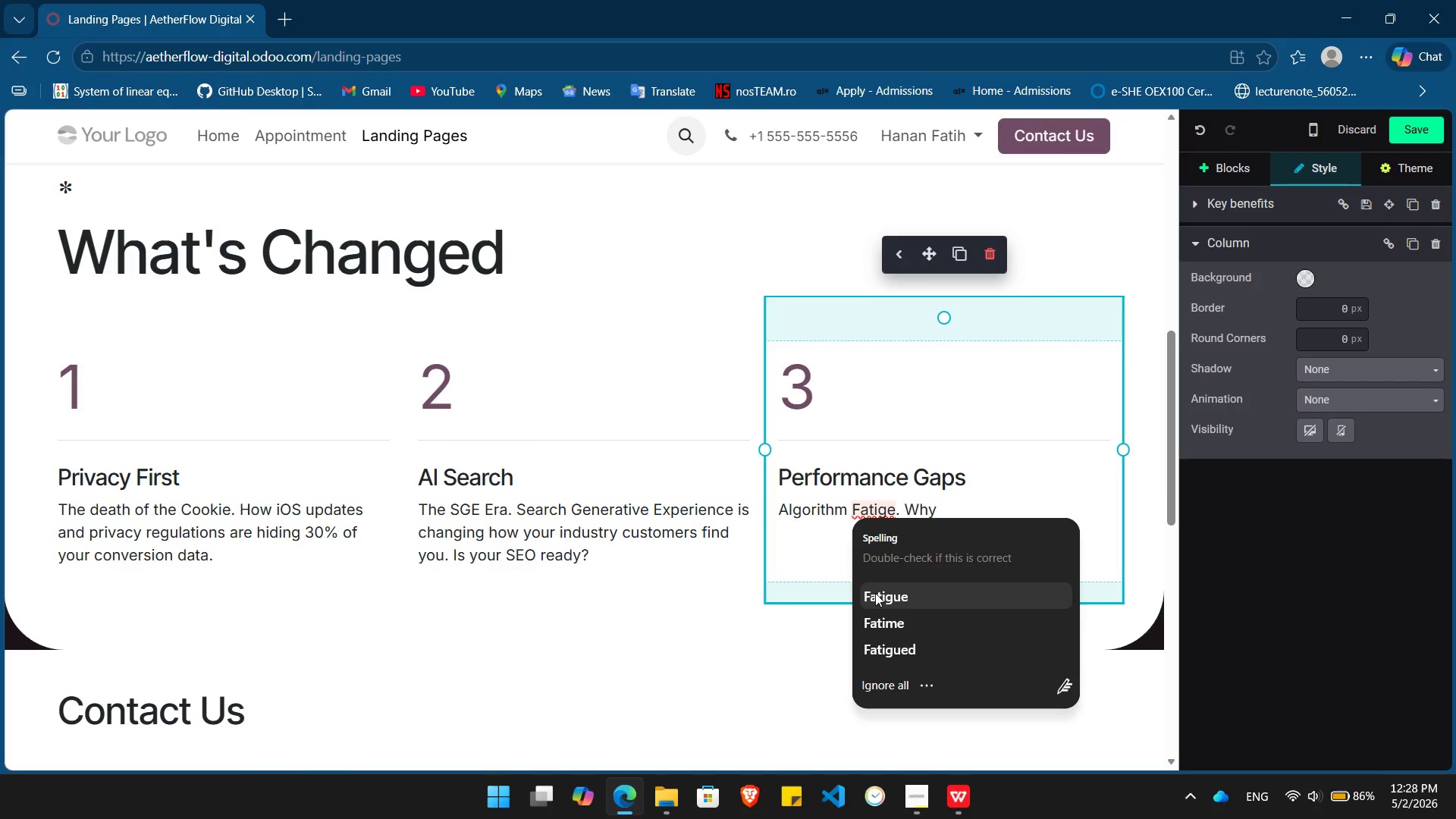 
left_click([877, 593])
 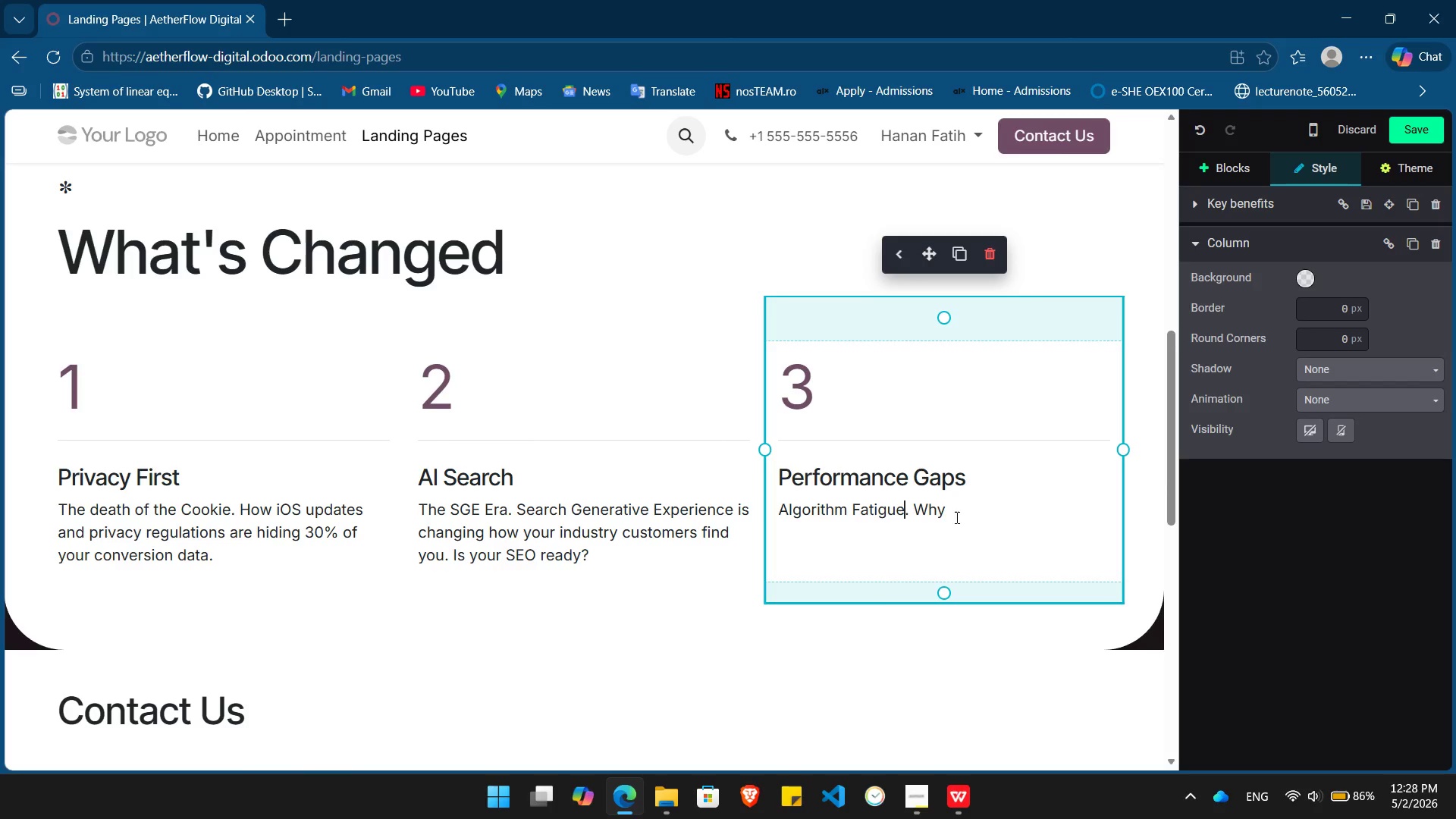 
left_click([955, 517])
 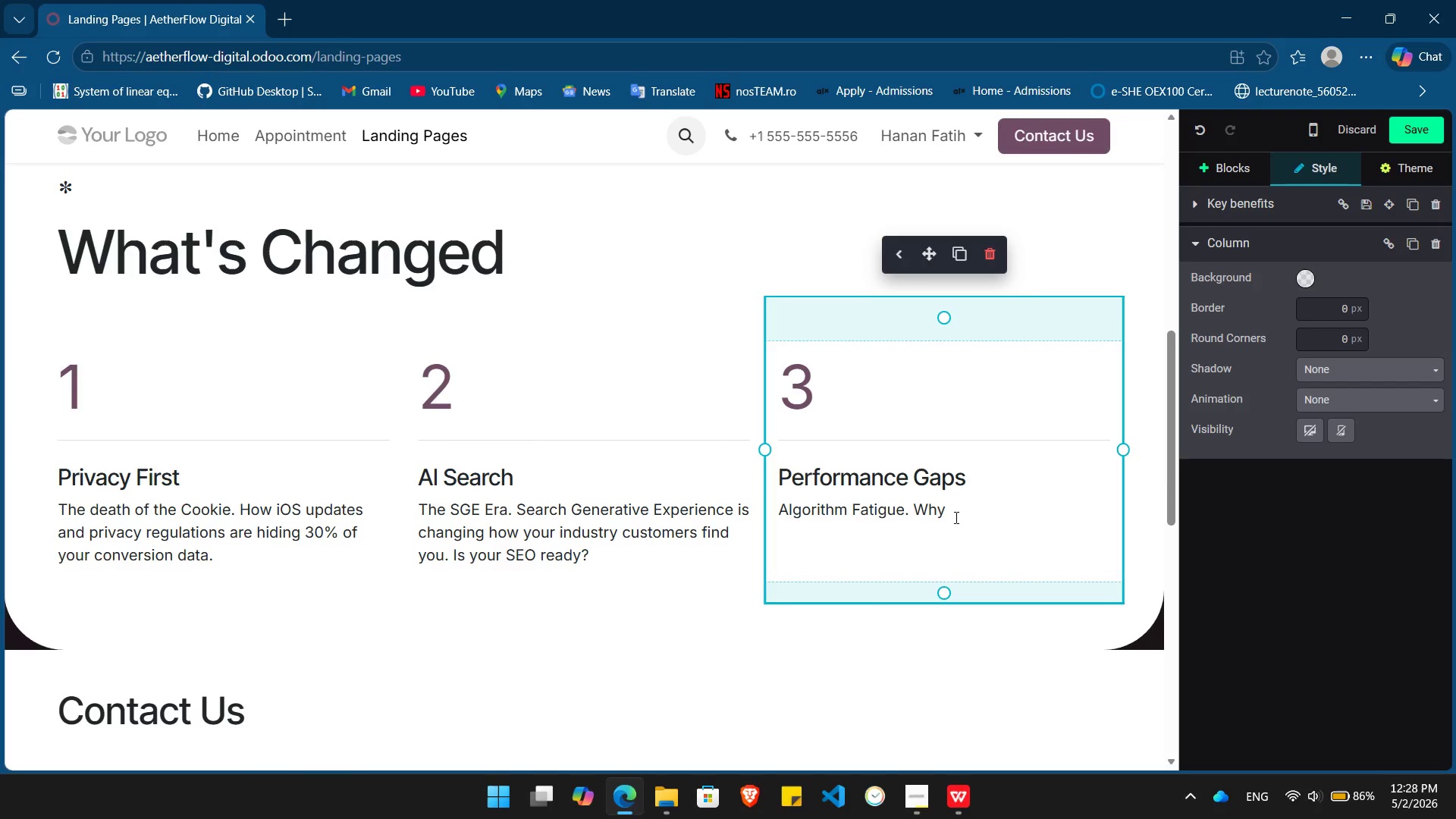 
wait(8.69)
 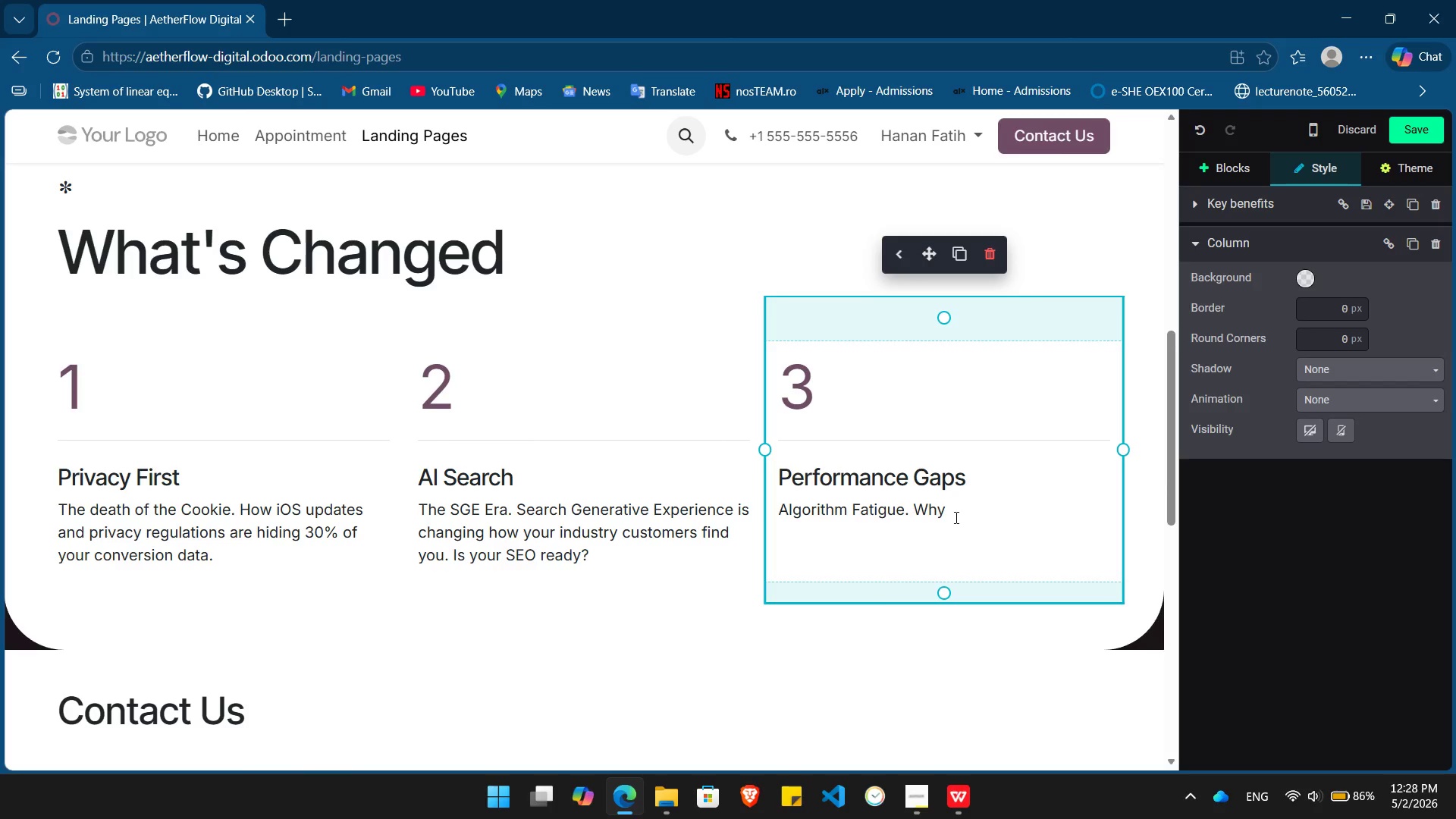 
type(PPC bids )
 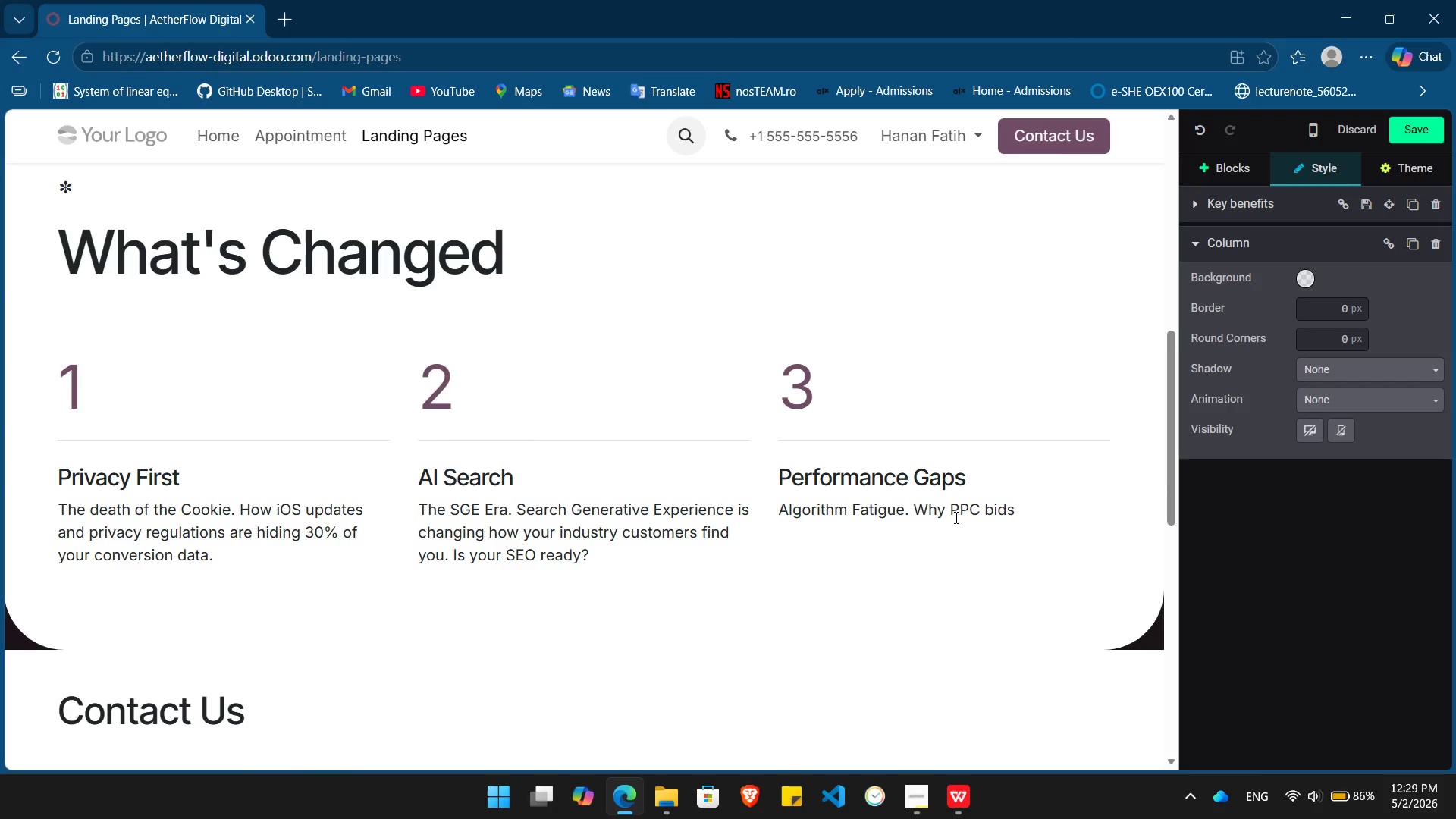 
type(that worked 12 monthe)
key(Backspace)
type(s ago are now underperforming.)
 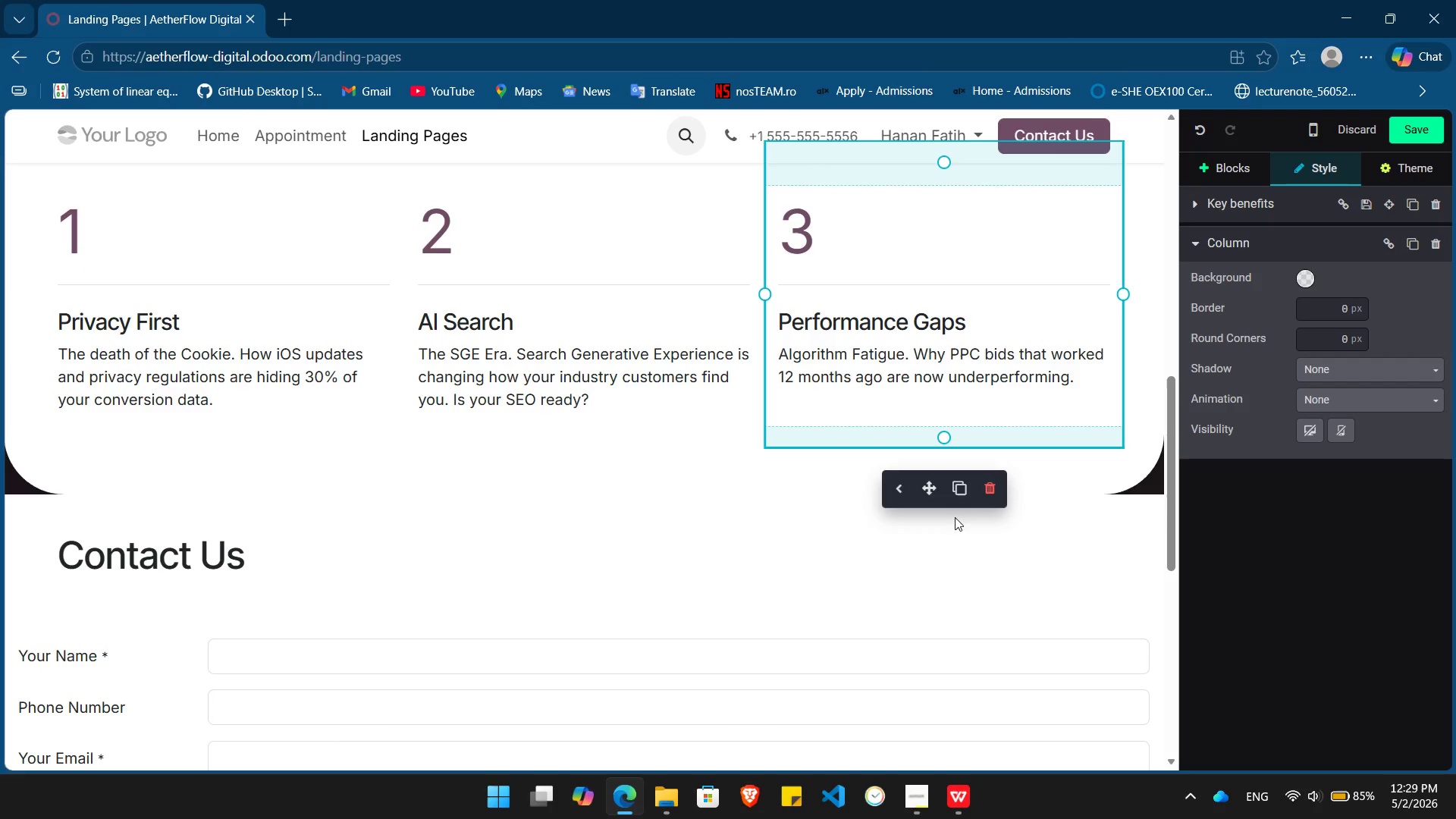 
wait(7.84)
 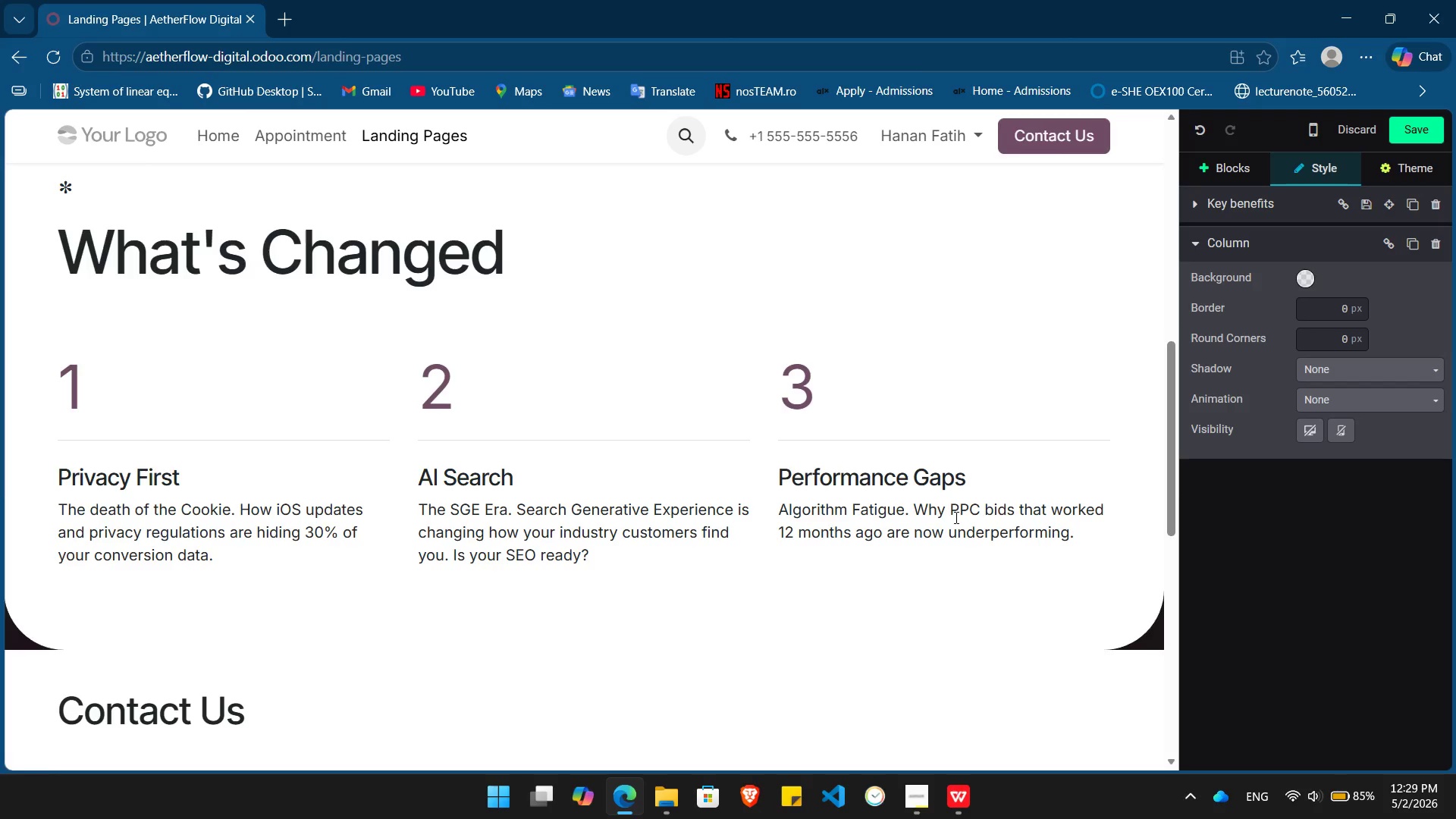 
left_click([1222, 166])
 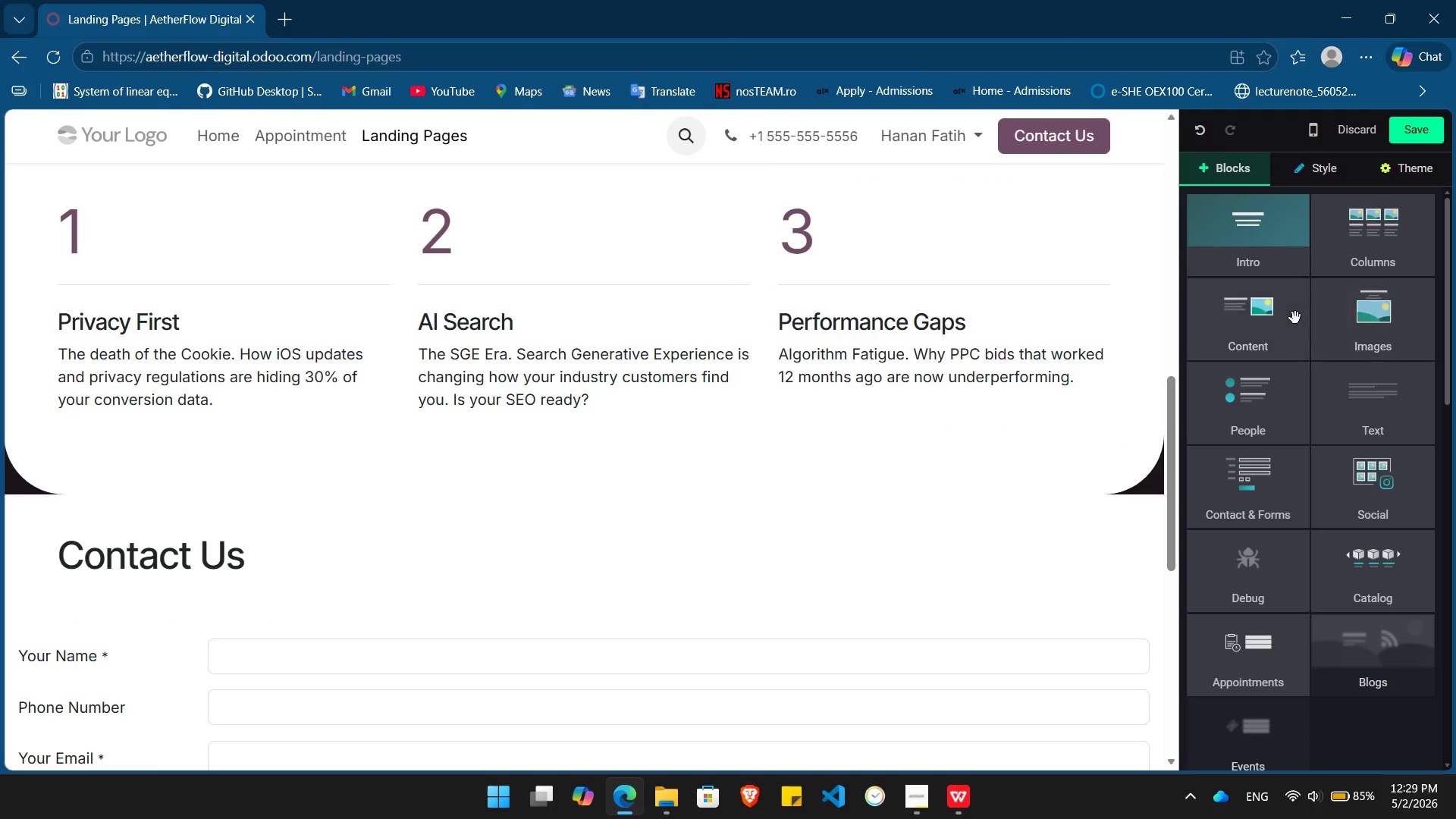 
left_click_drag(start_coordinate=[1293, 318], to_coordinate=[699, 506])
 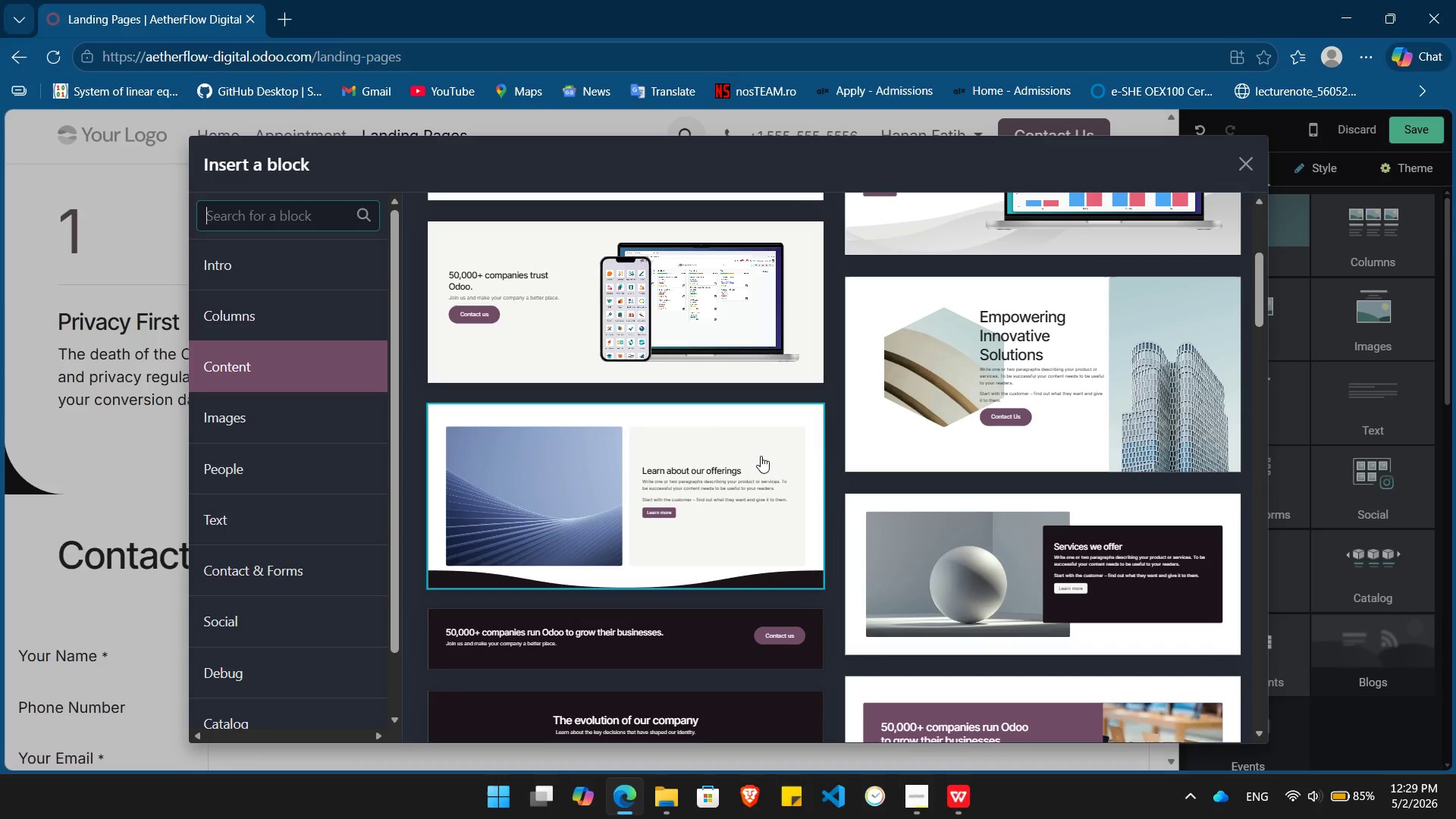 
wait(11.73)
 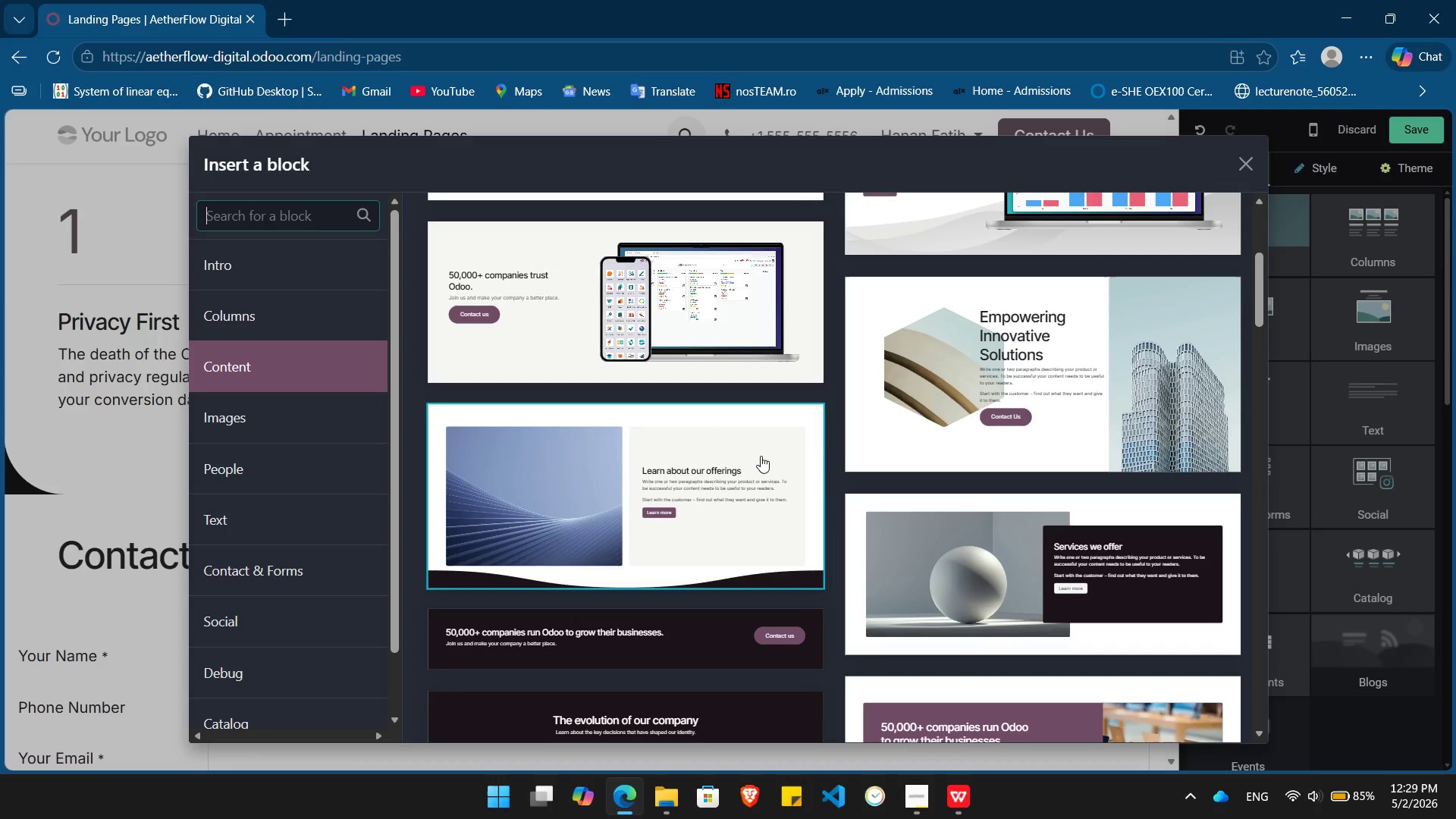 
left_click([721, 472])
 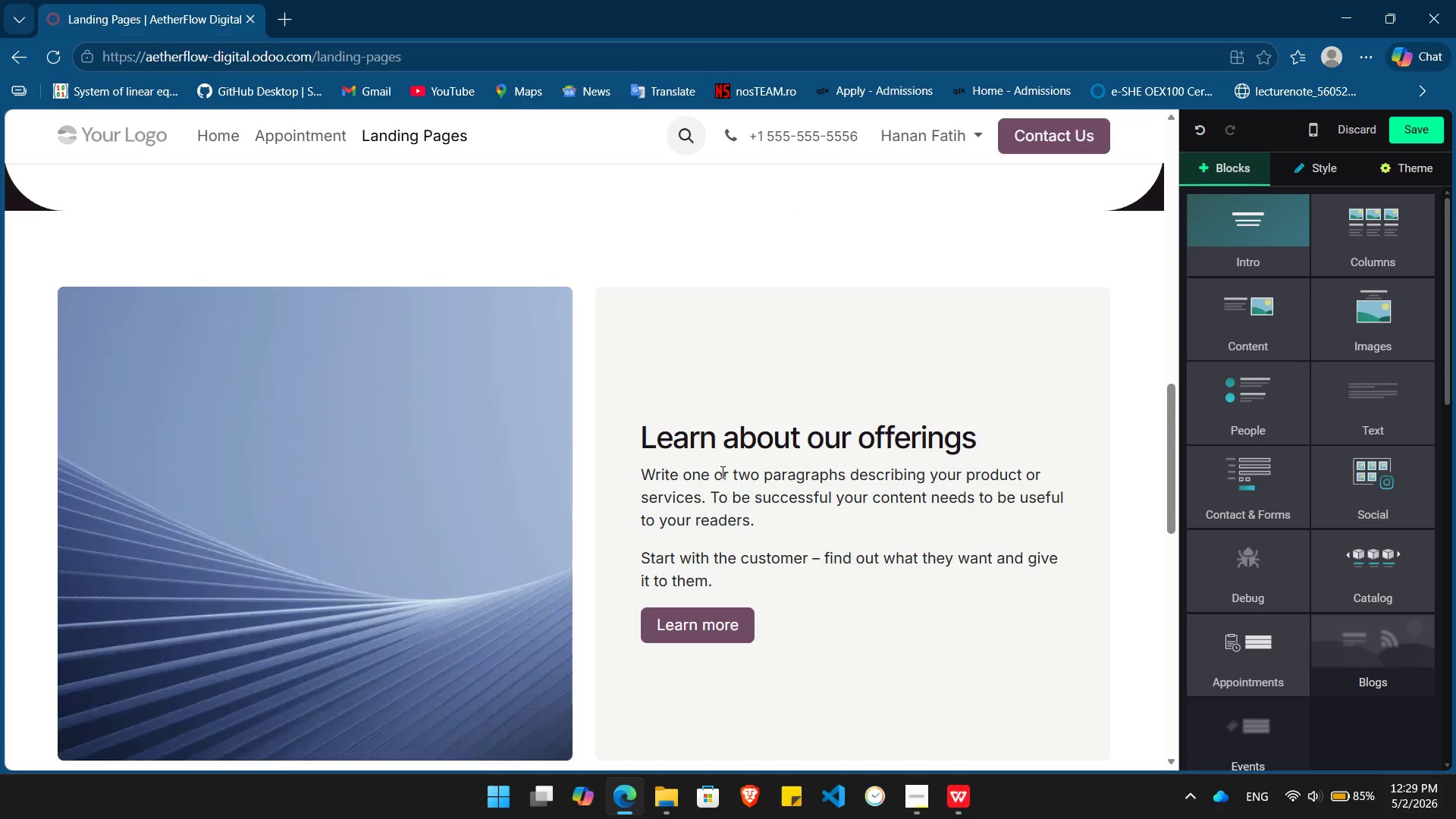 
wait(7.39)
 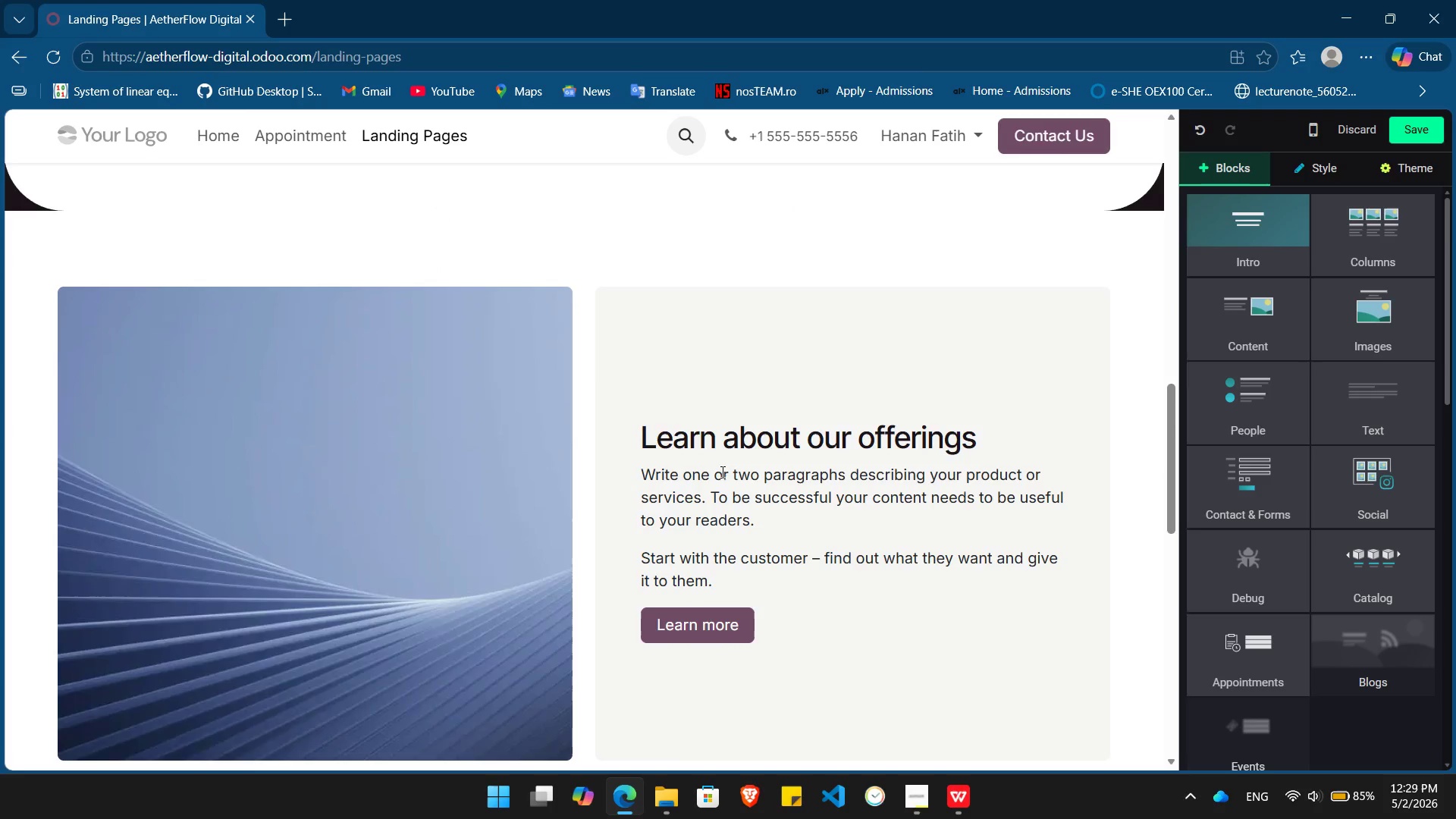 
double_click([482, 496])
 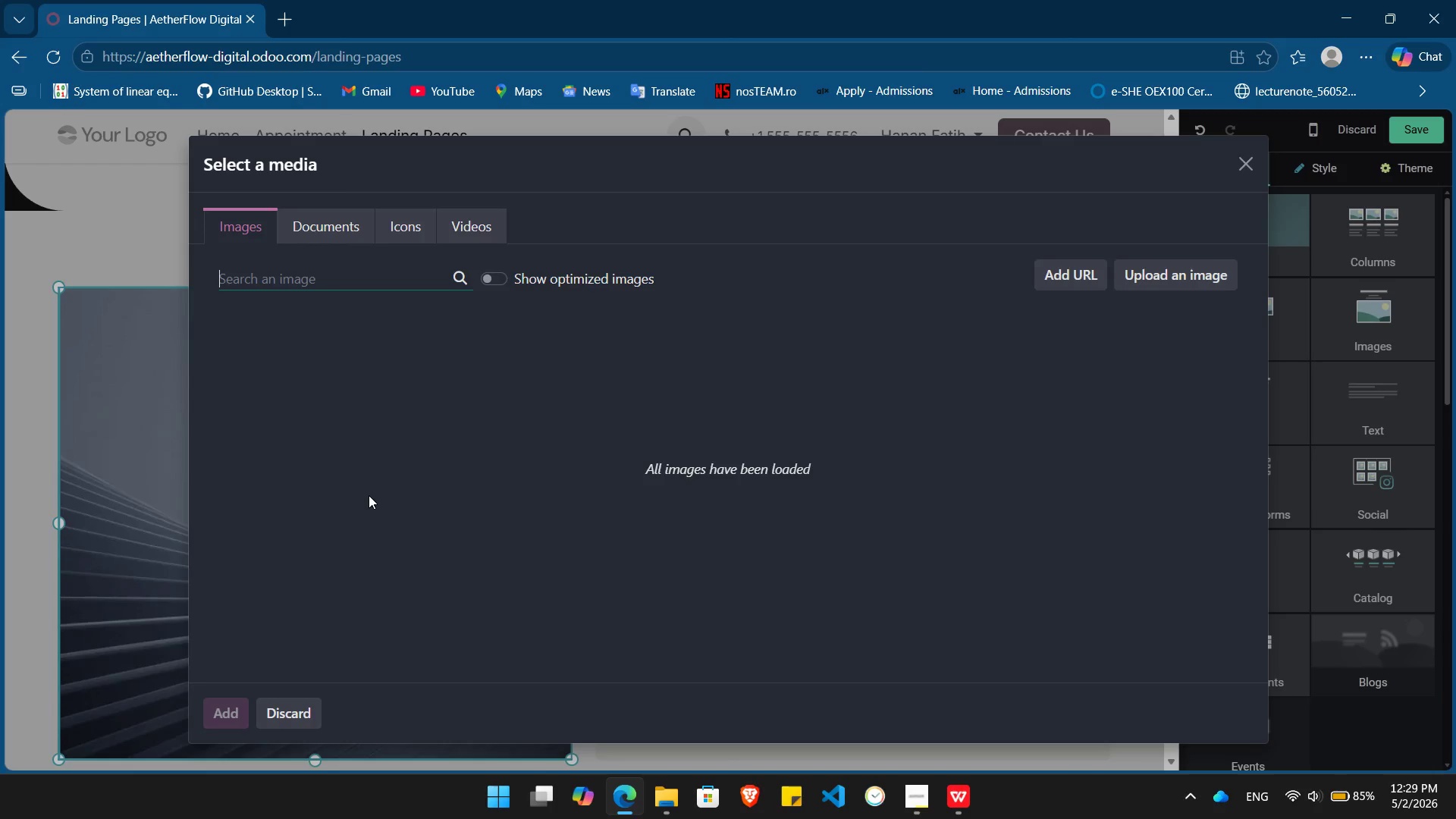 
type(marketing dashboard)
 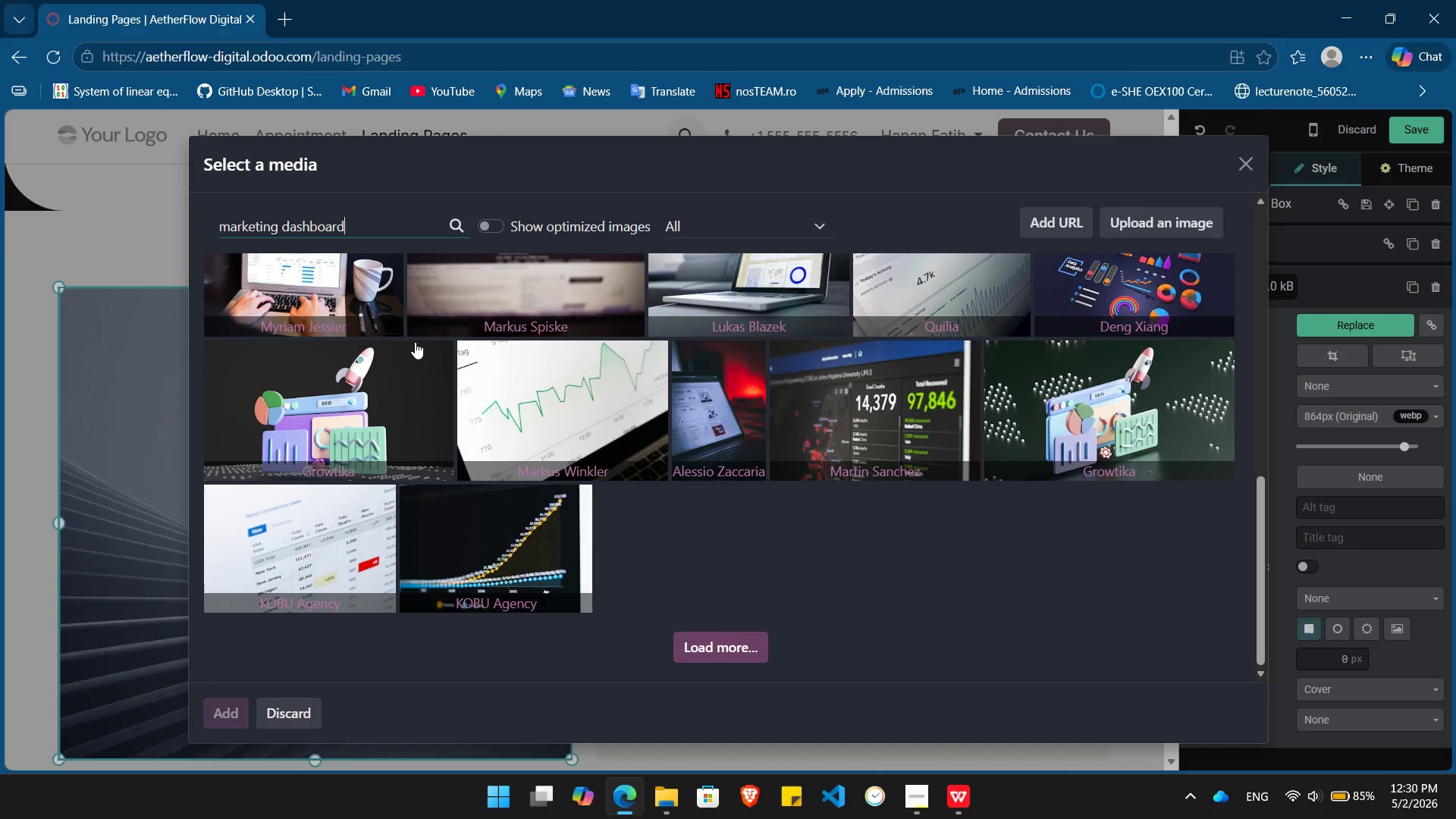 
wait(20.22)
 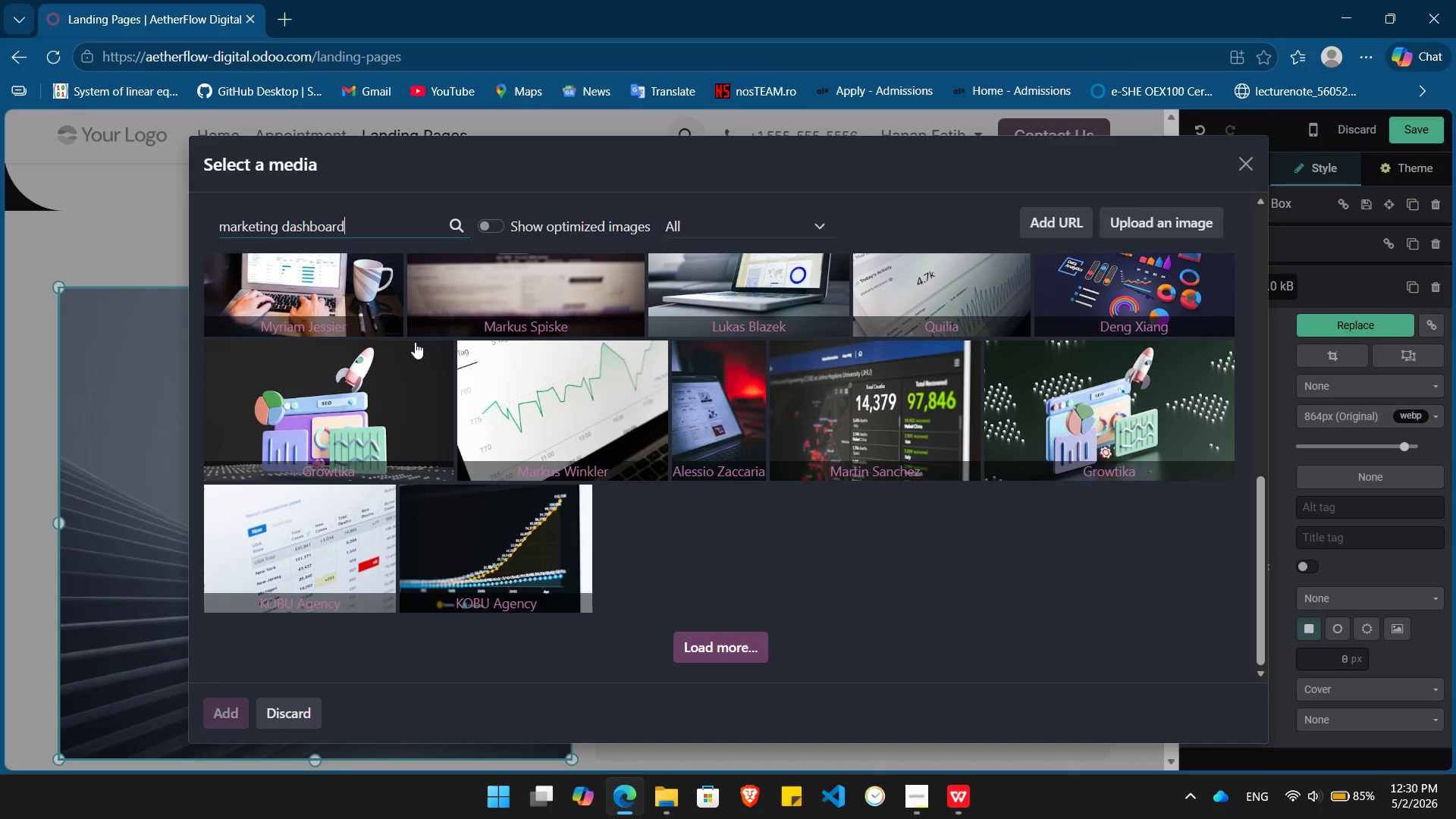 
left_click([503, 320])
 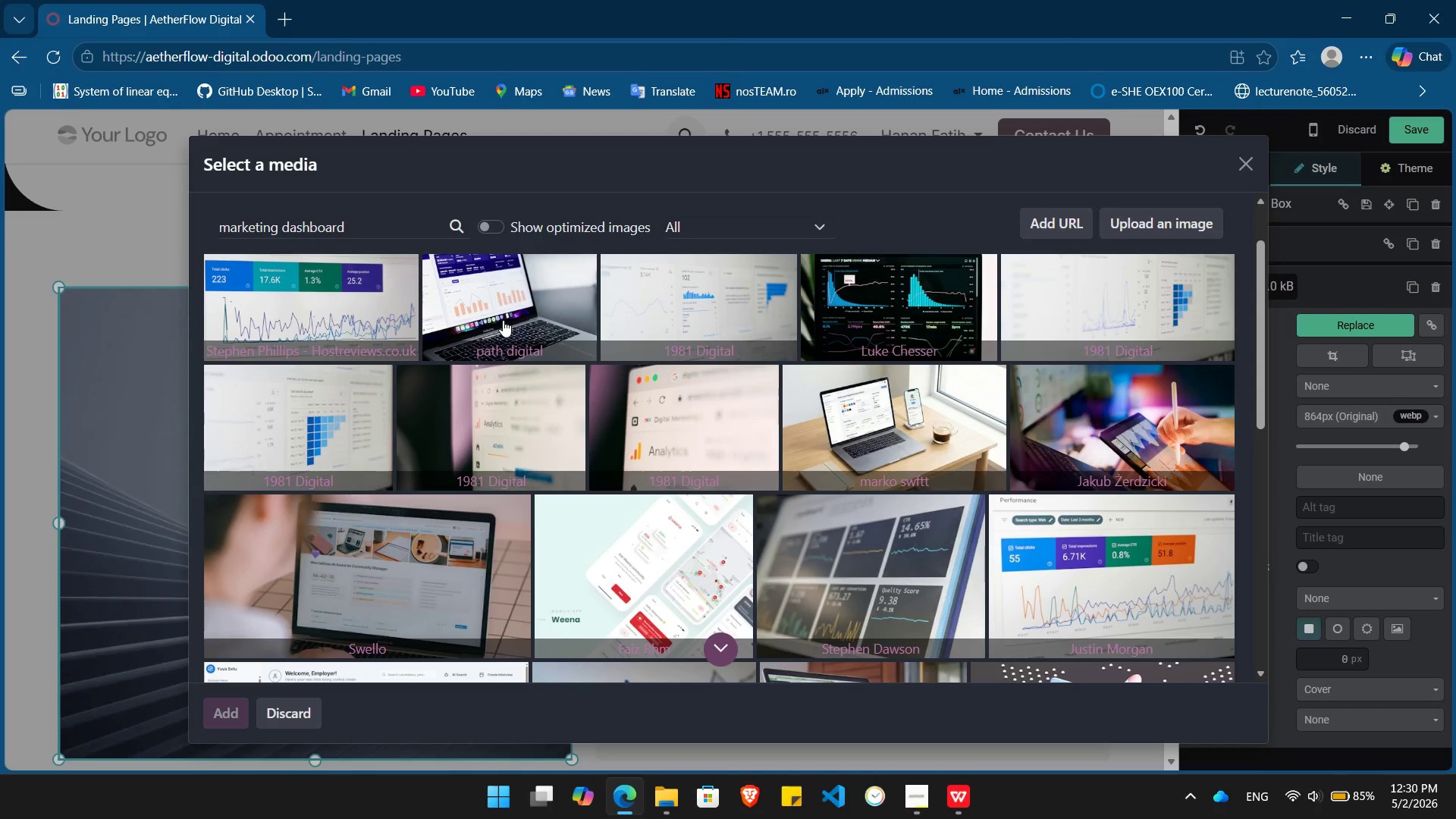 
wait(11.16)
 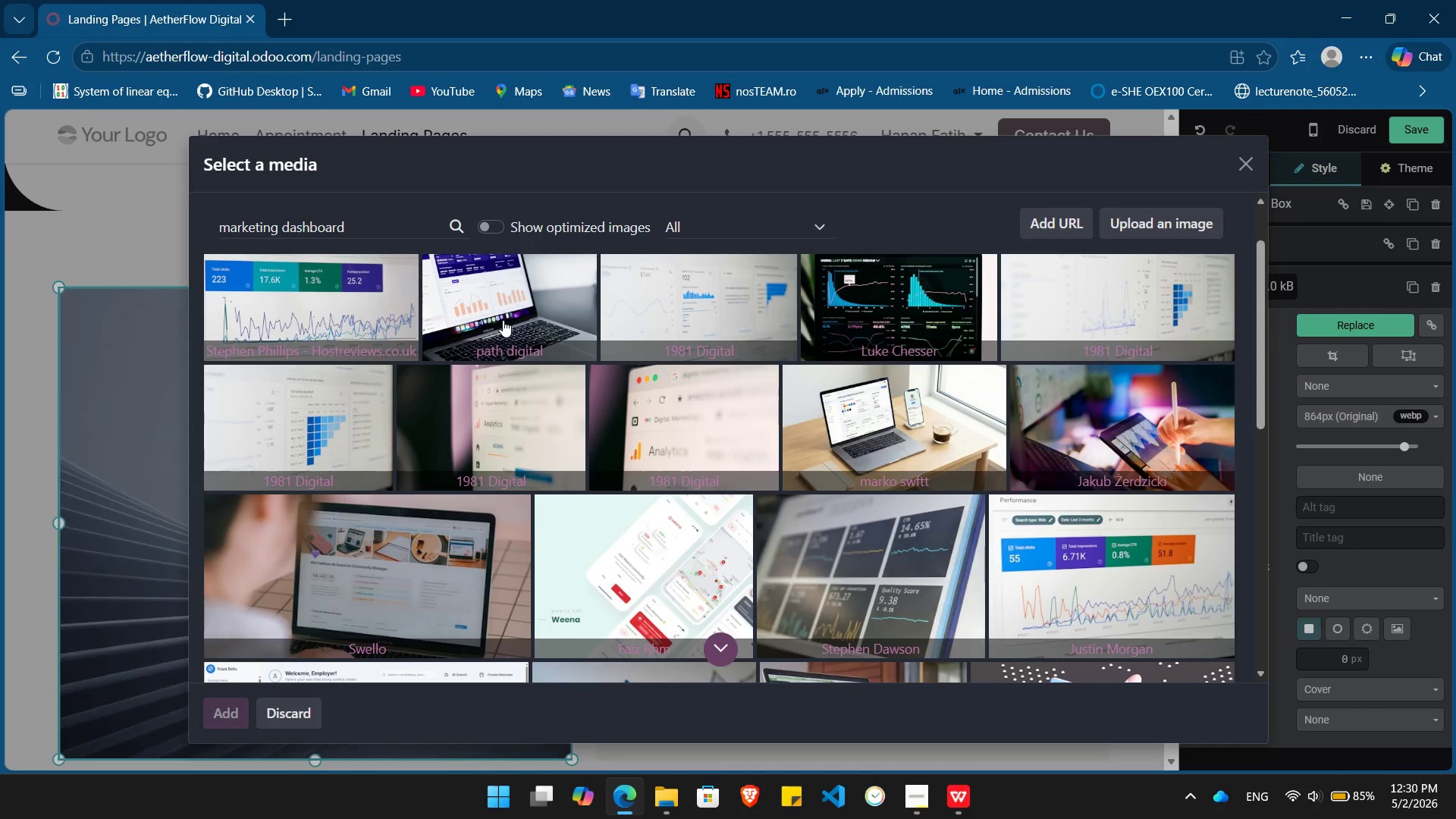 
left_click([969, 407])
 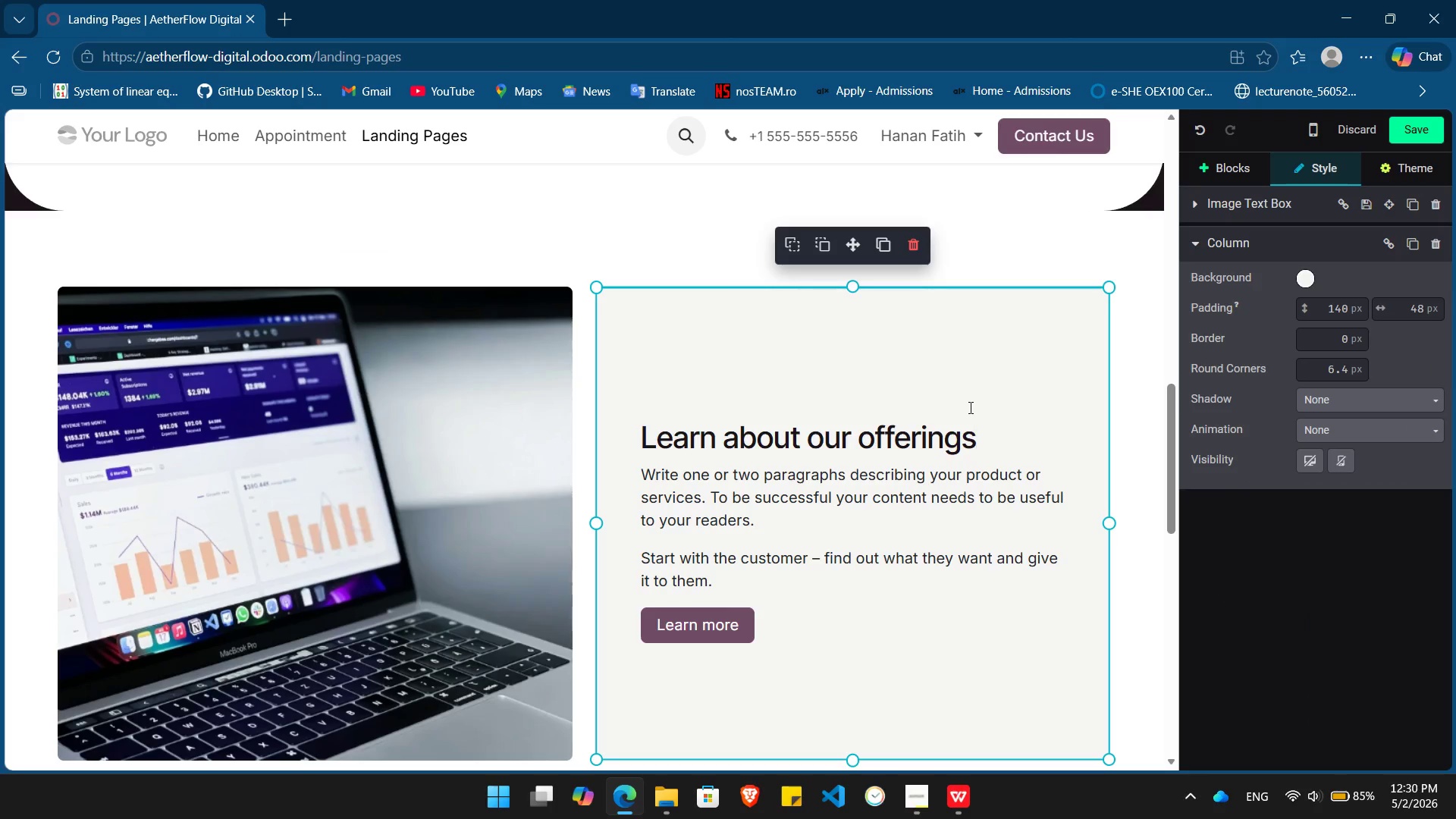 
hold_key(key=Backspace, duration=0.8)
 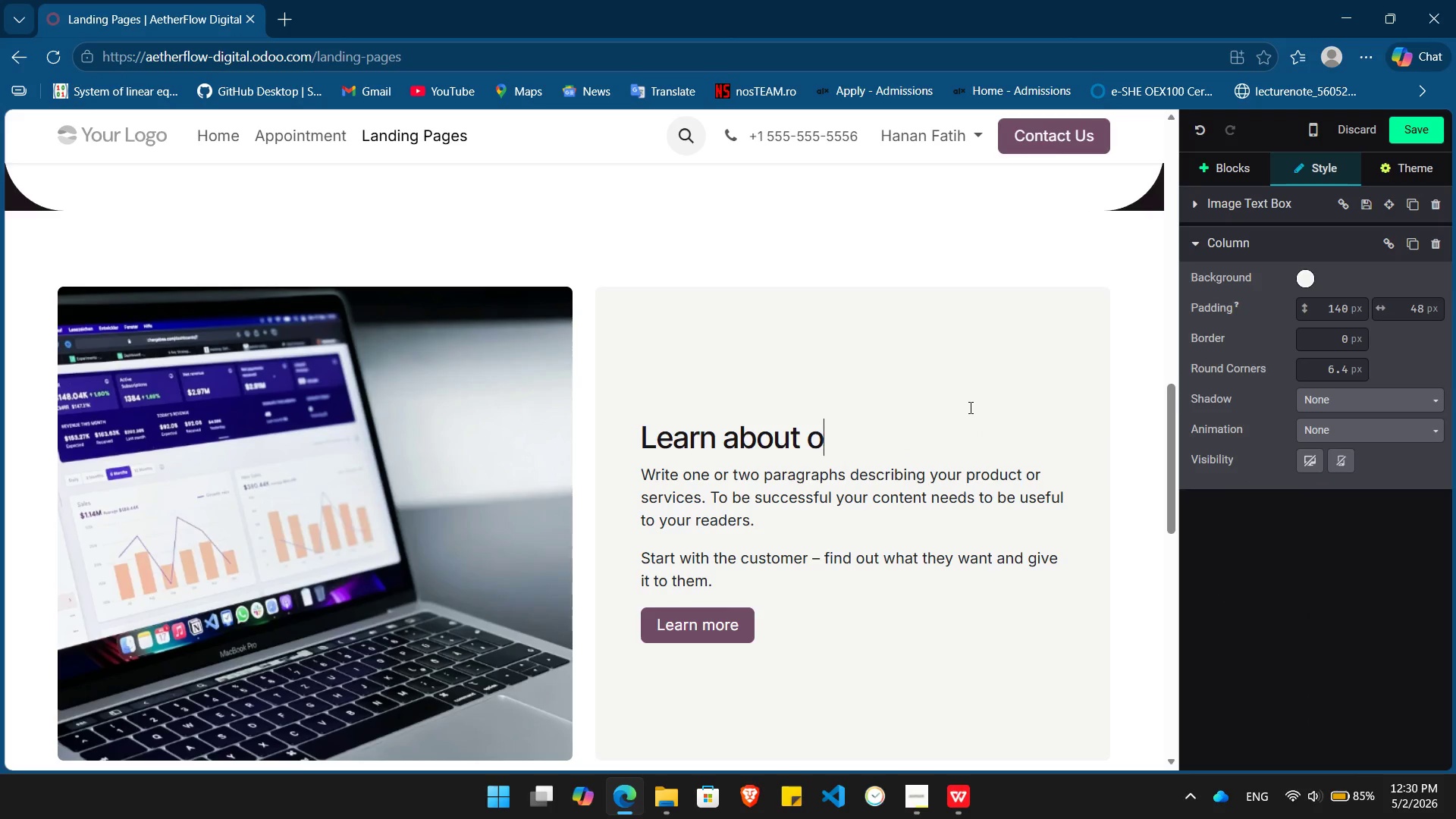 
key(Backspace)
key(Backspace)
key(Backspace)
key(Backspace)
key(Backspace)
key(Backspace)
key(Backspace)
key(Backspace)
key(Backspace)
key(Backspace)
key(Backspace)
key(Backspace)
key(Backspace)
key(Backspace)
type(Performance Audit)
 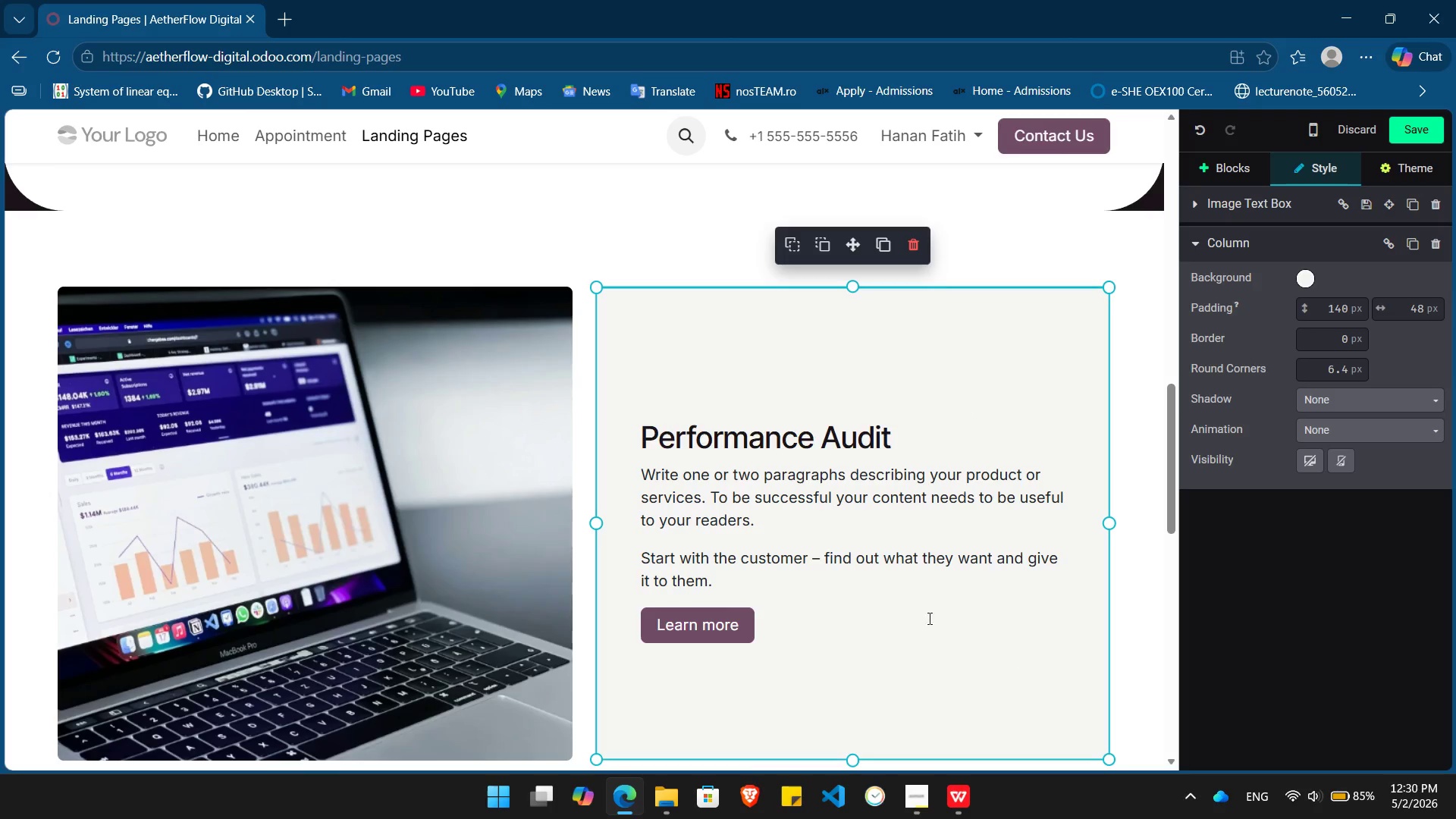 
left_click_drag(start_coordinate=[726, 579], to_coordinate=[645, 479])
 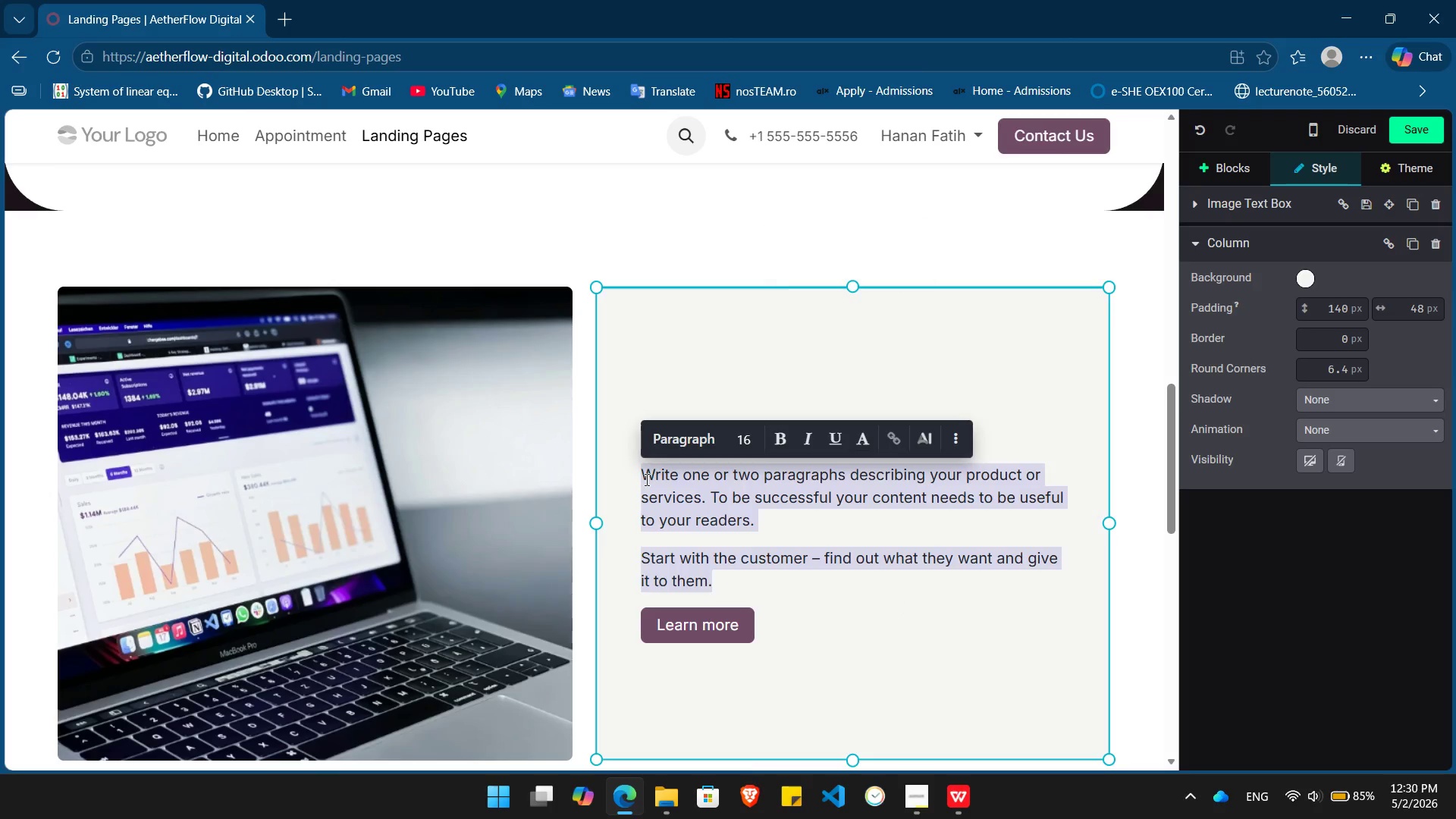 
key(Backspace)
type(Our Performance Audit isn't just a report; it's abluprint. We dive deep into your server)
 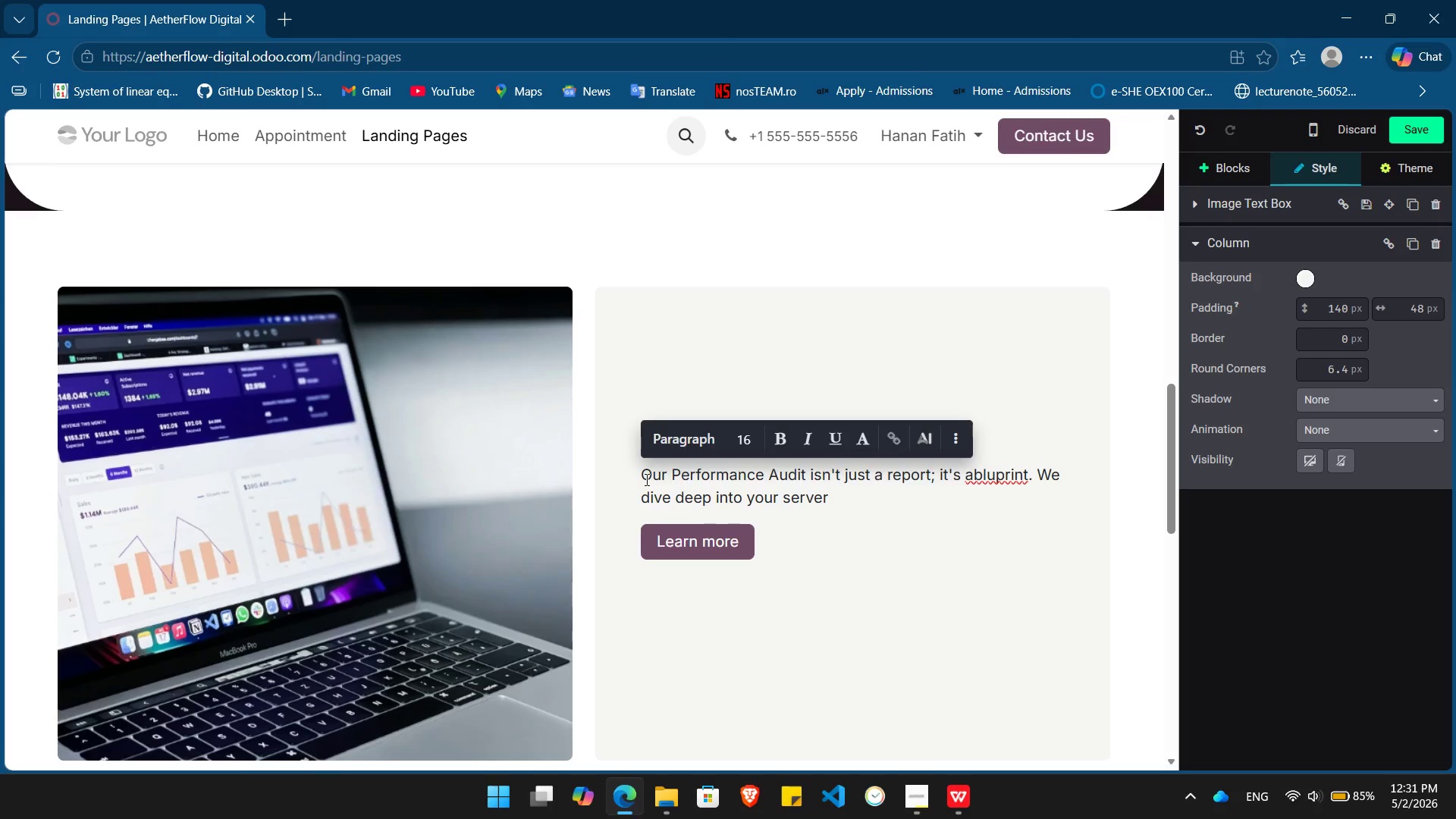 
left_click([994, 479])
 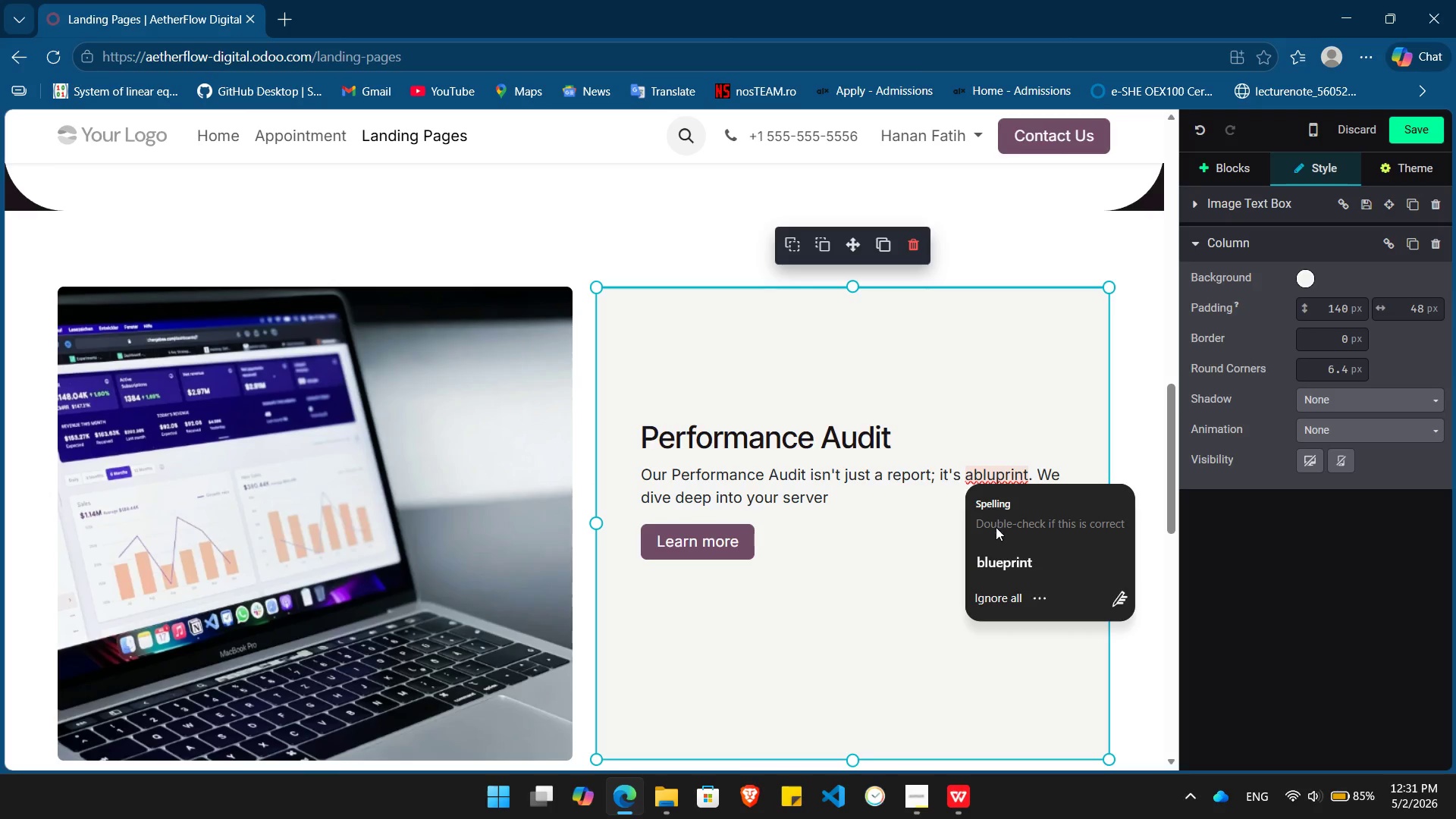 
left_click([996, 573])
 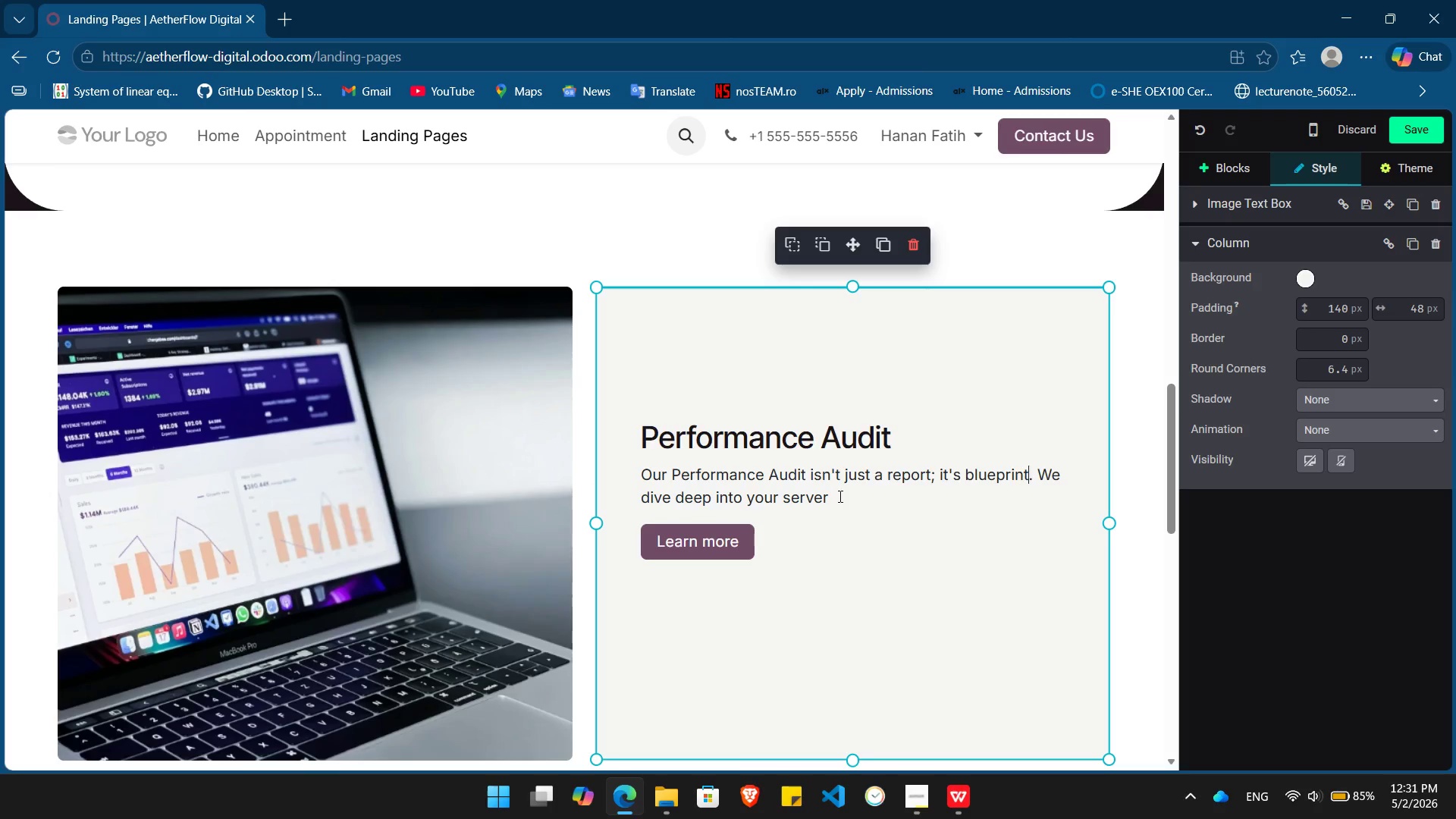 
left_click([832, 495])
 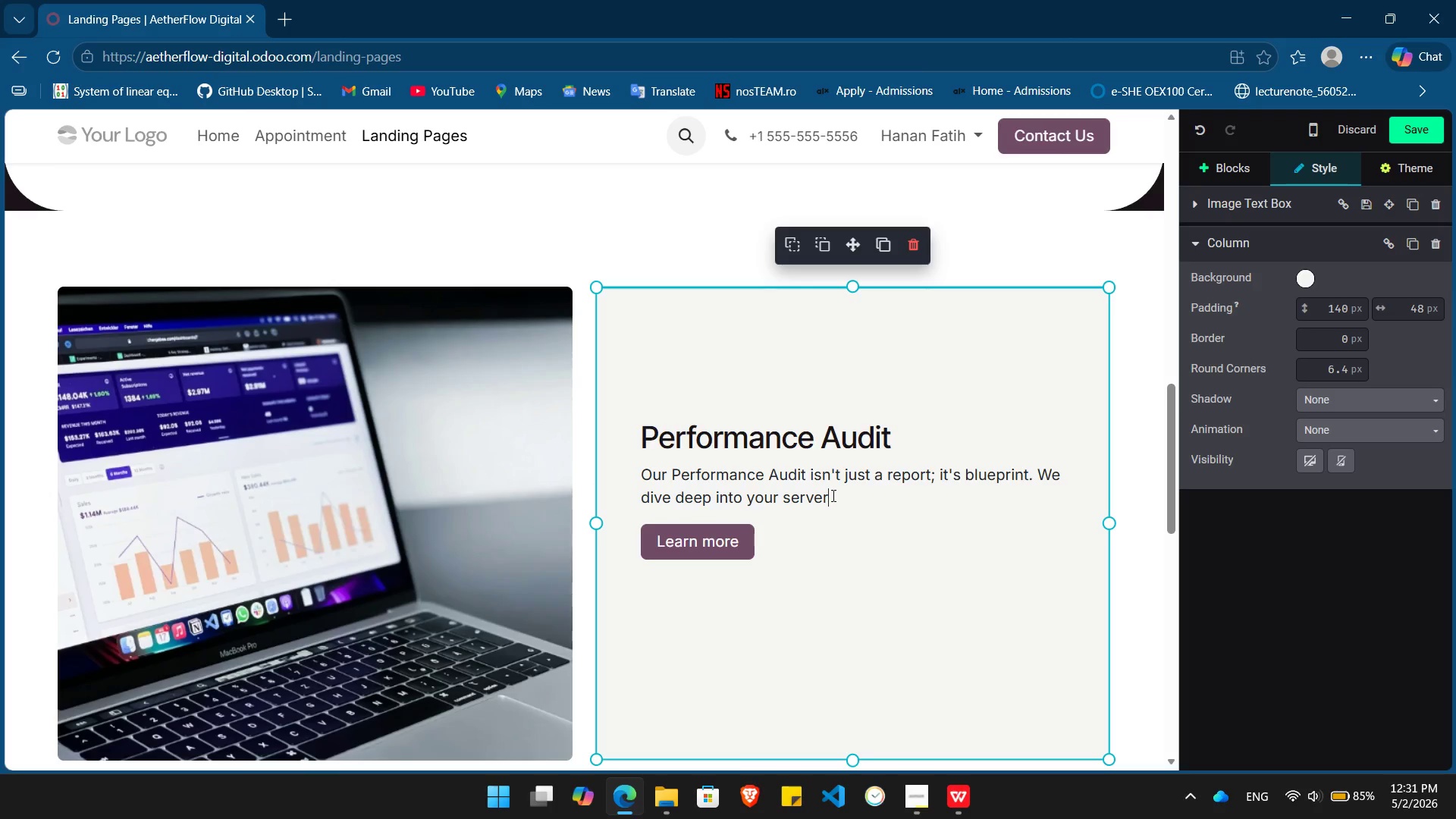 
wait(7.16)
 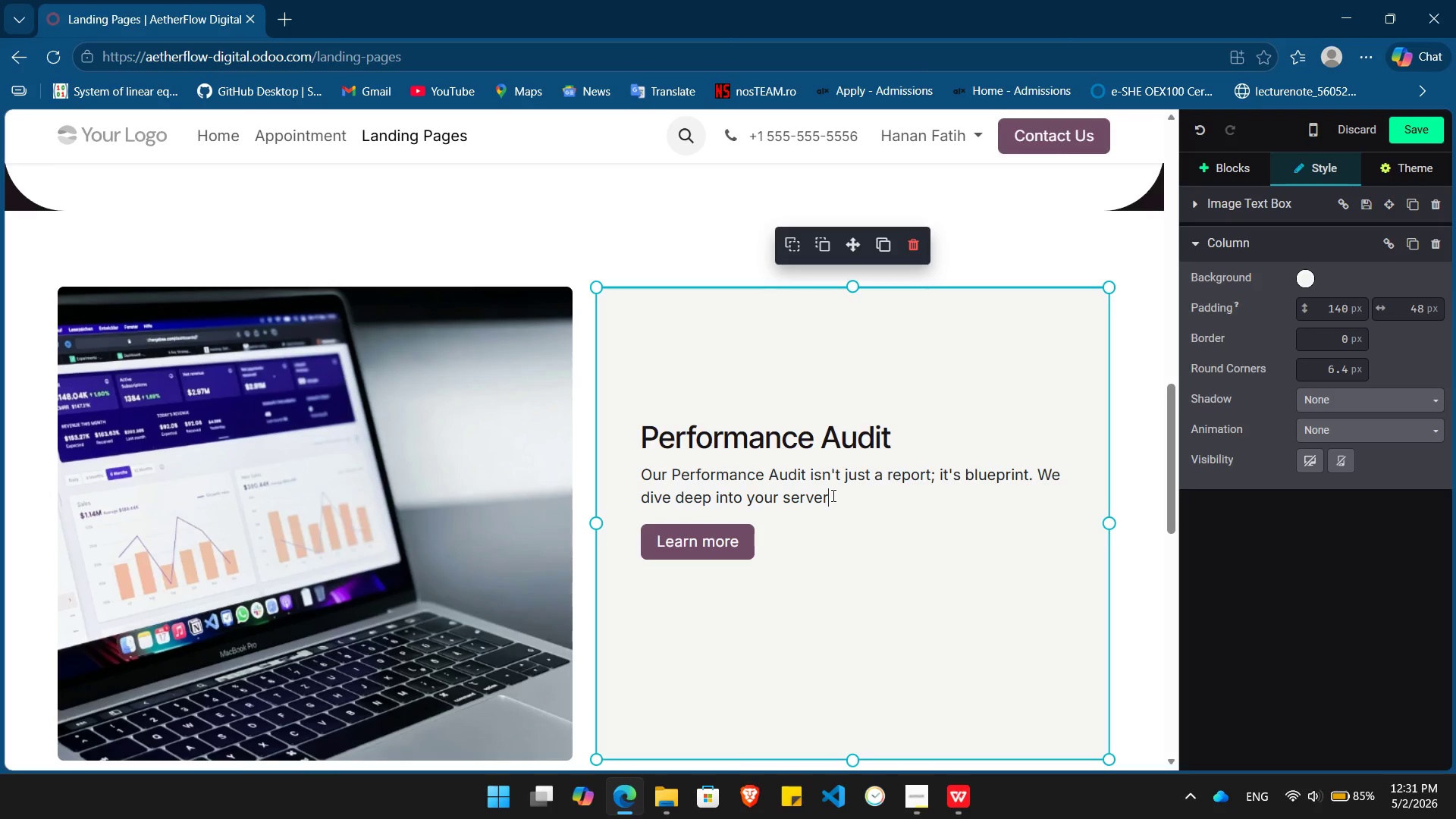 
type(-side tagging )
key(Backspace)
type(, intent-cluster SEO, and PPC effie)
key(Backspace)
key(Backspace)
type(ivience)
key(Backspace)
type(y to find the excat moment your leads are dropping off.)
 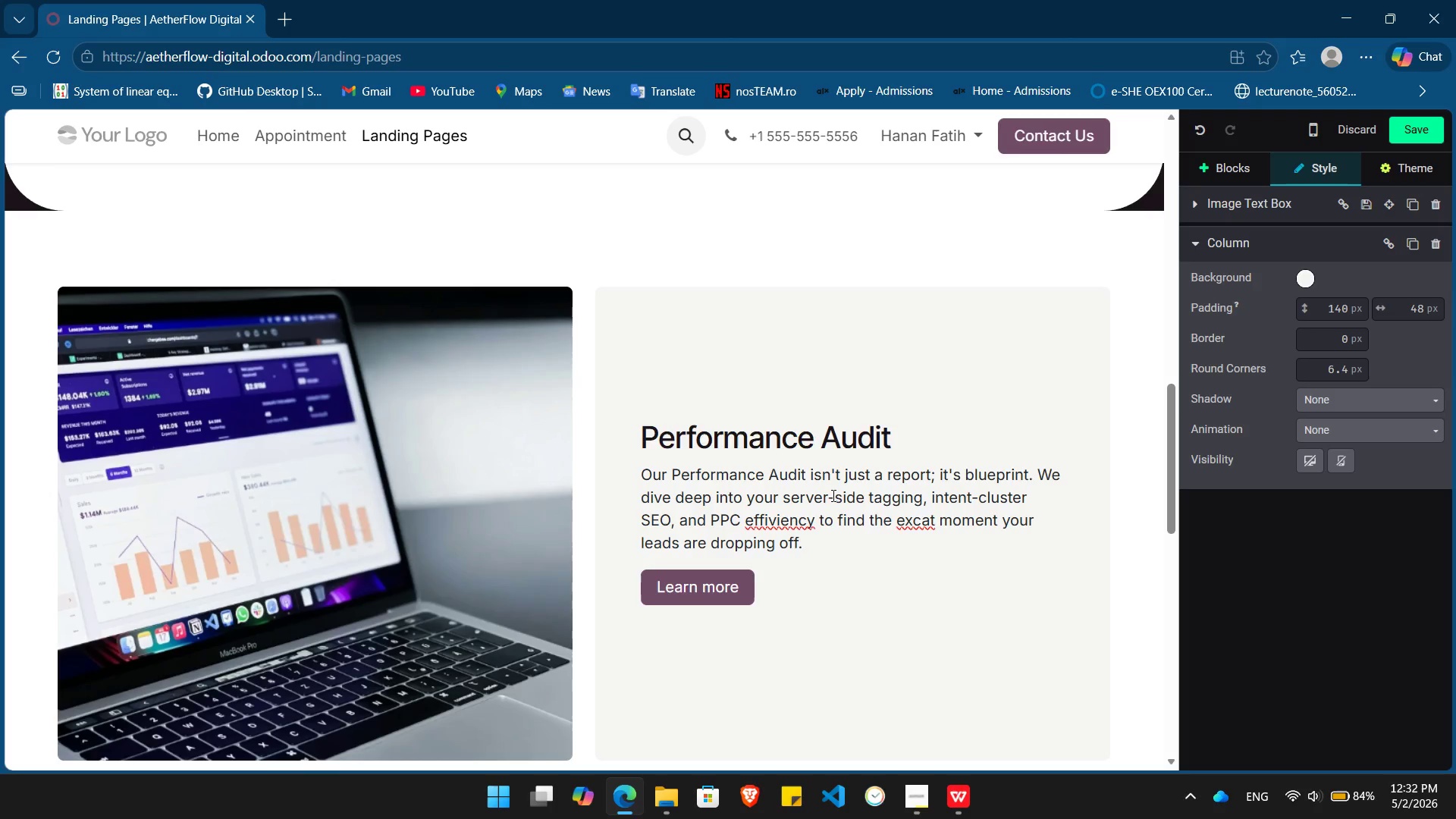 
left_click([773, 527])
 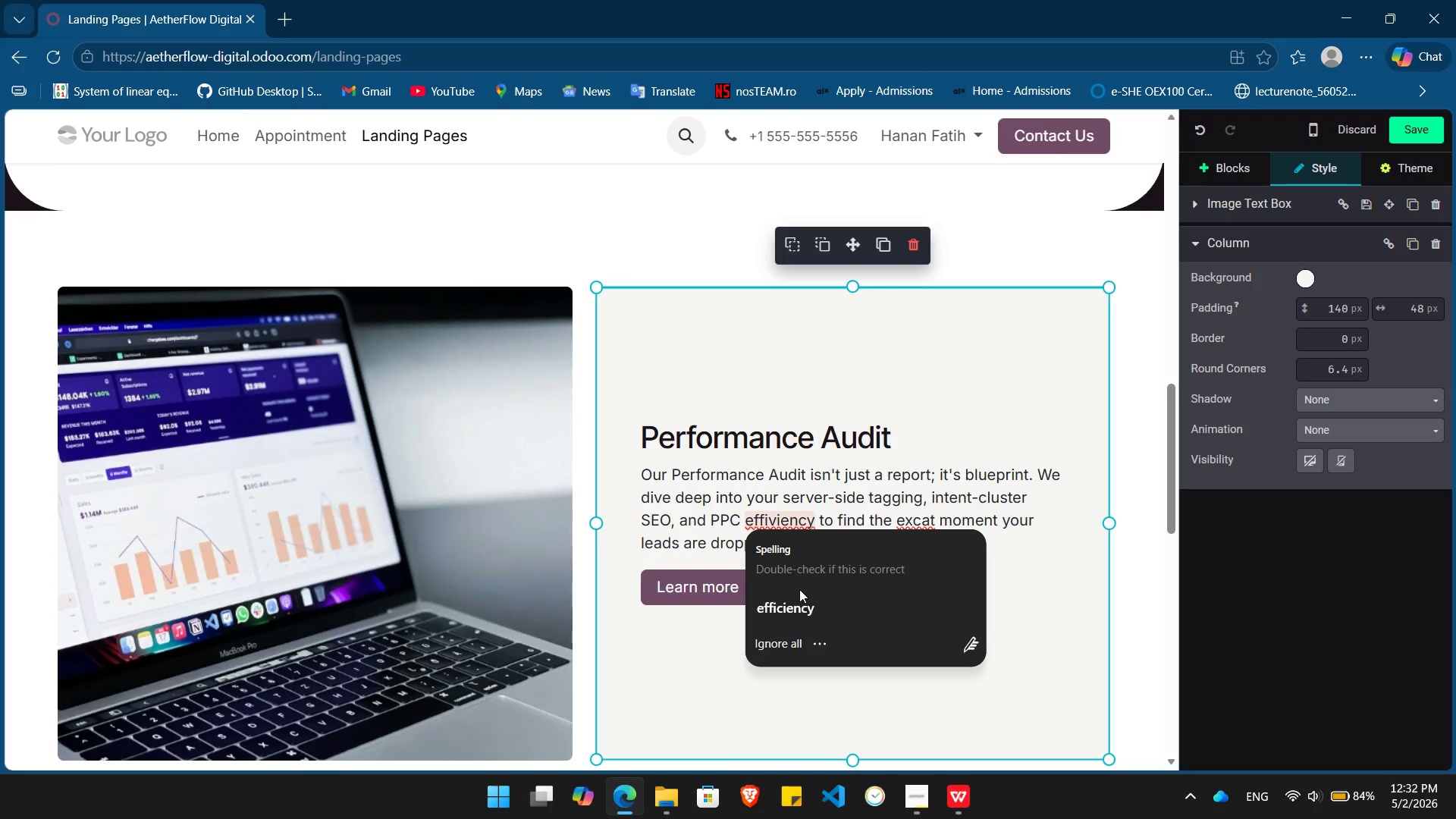 
left_click([799, 608])
 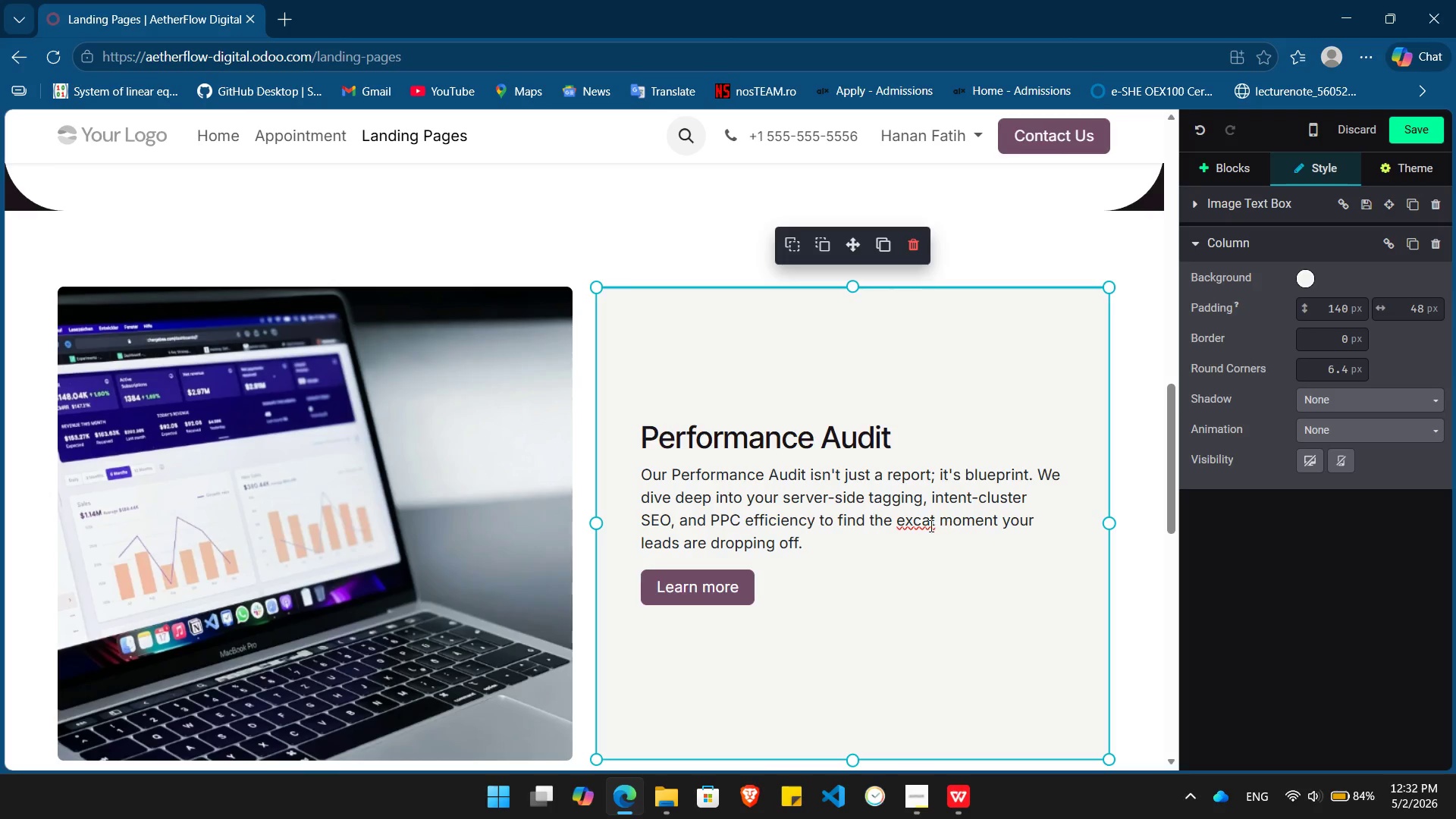 
left_click([912, 524])
 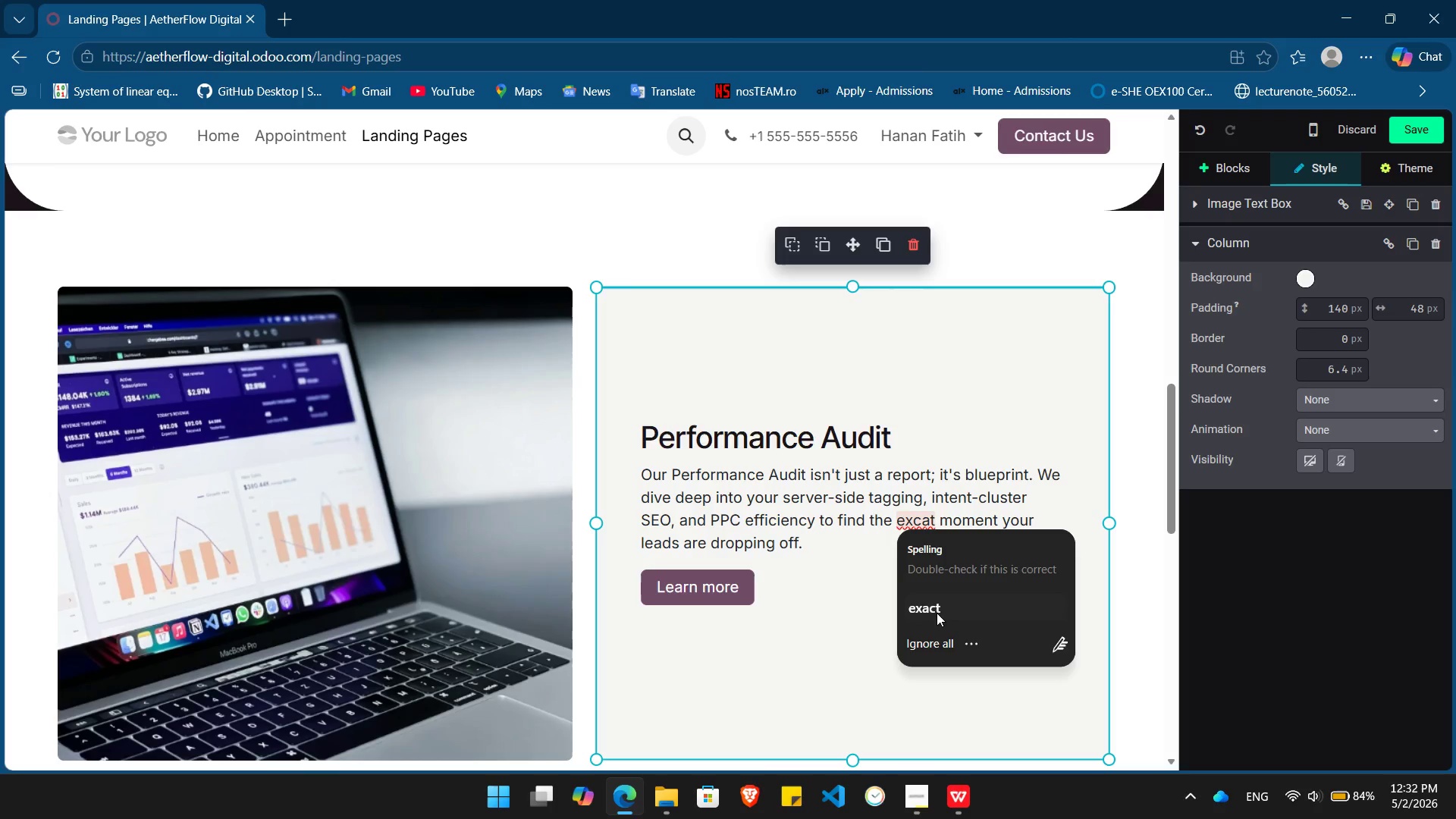 
left_click([937, 613])
 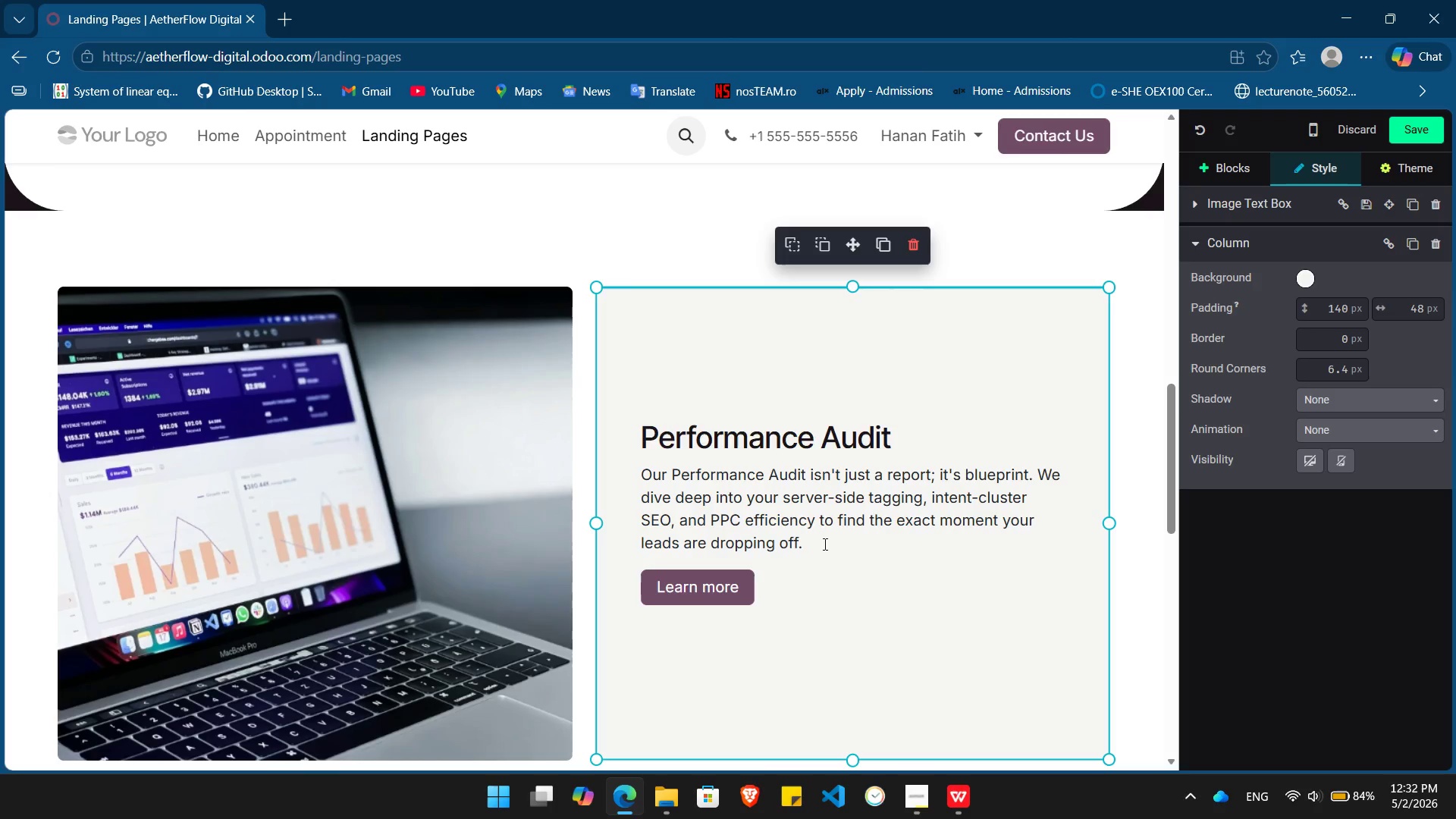 
scroll: coordinate [795, 563], scroll_direction: down, amount: 7.0
 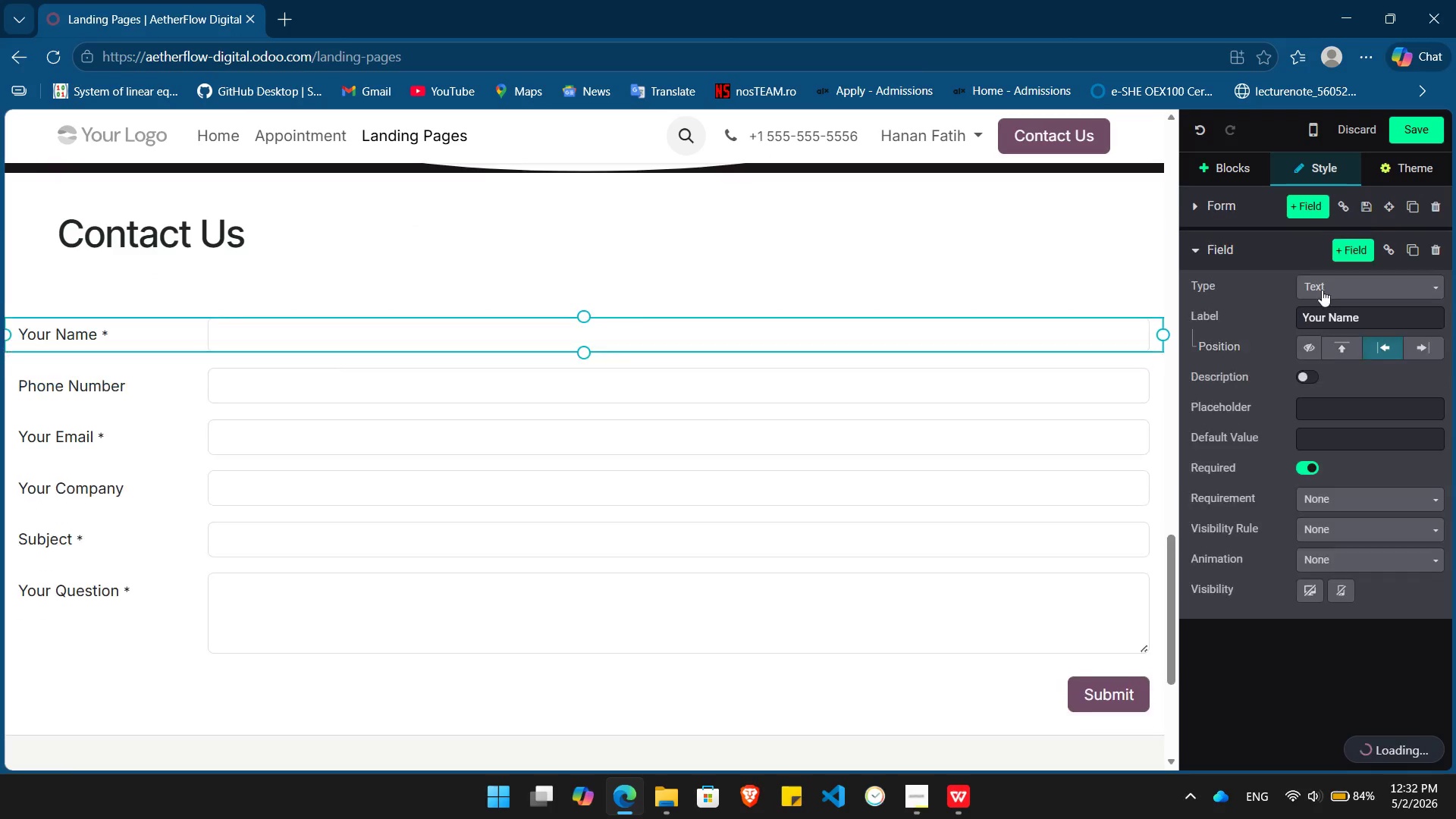 
left_click([1254, 215])
 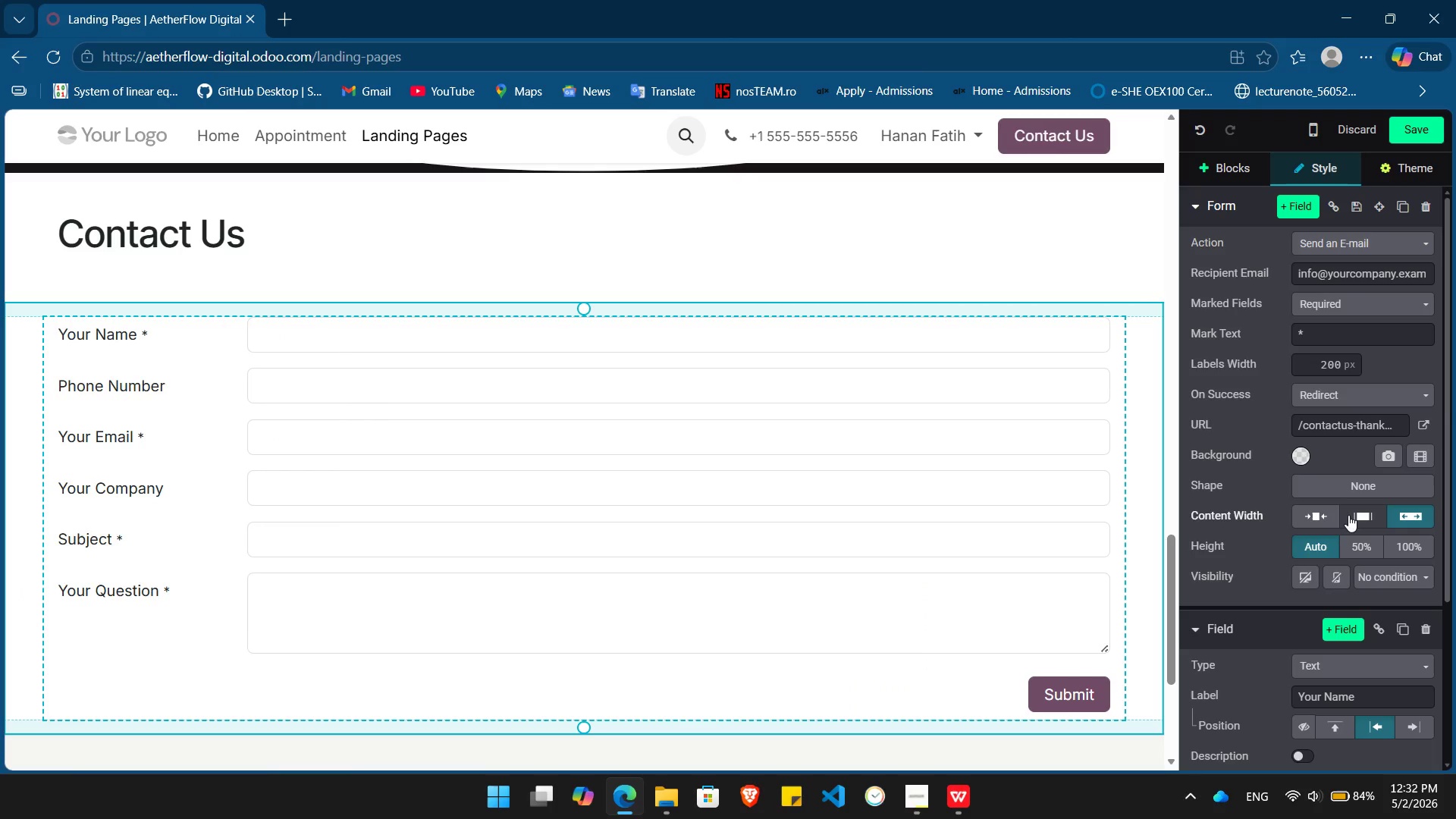 
wait(5.5)
 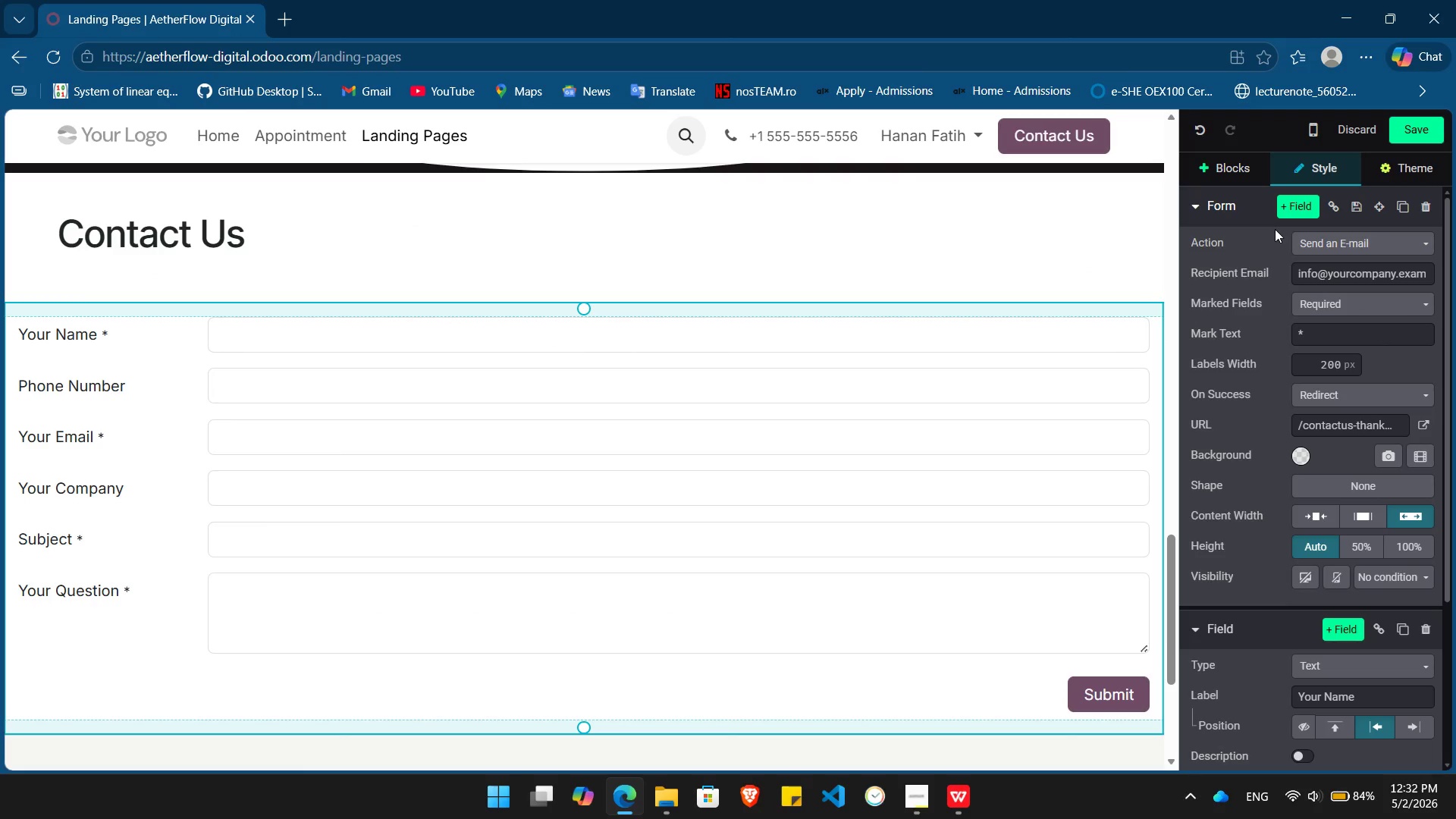 
left_click([1322, 519])
 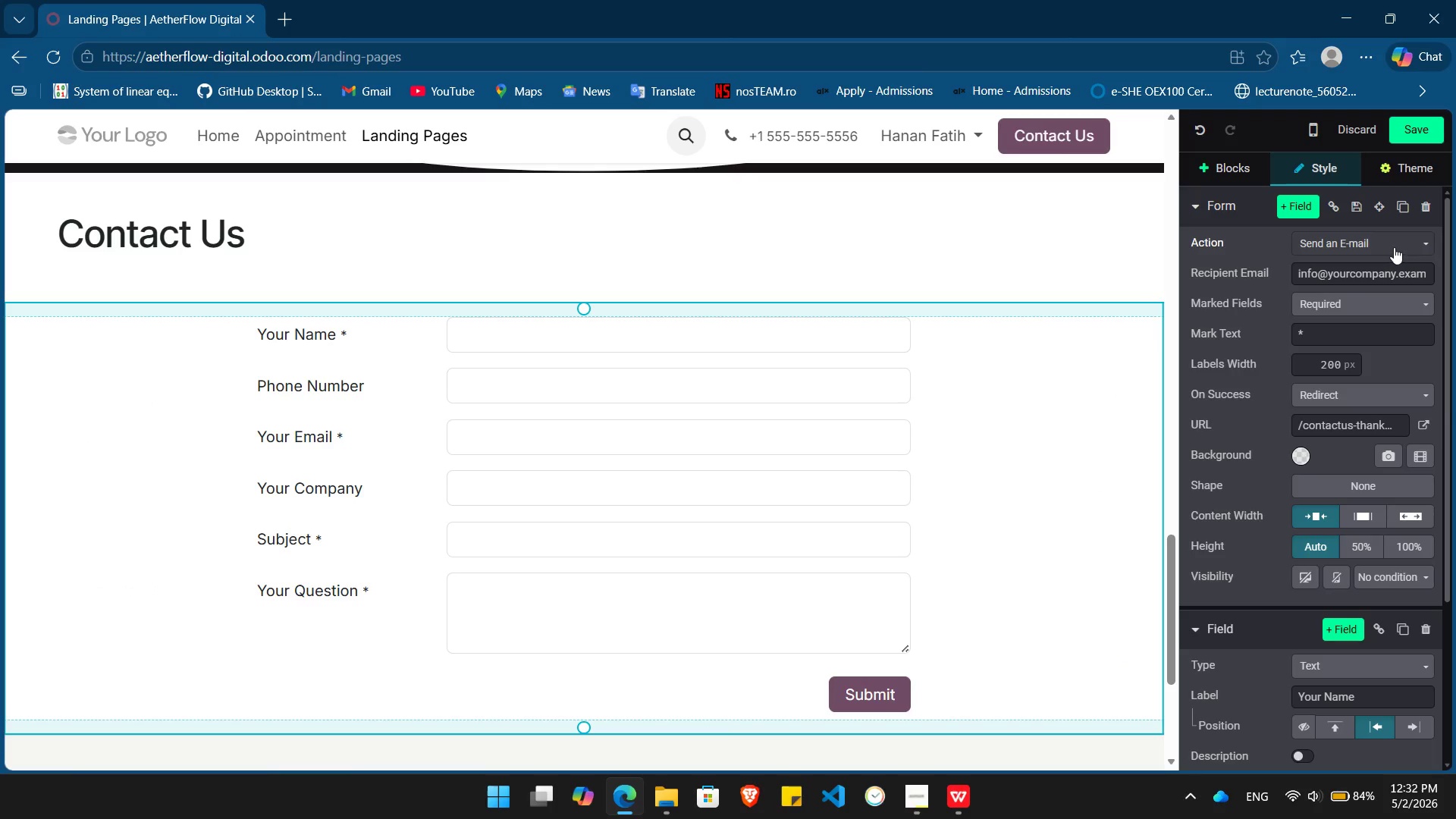 
left_click([1394, 246])
 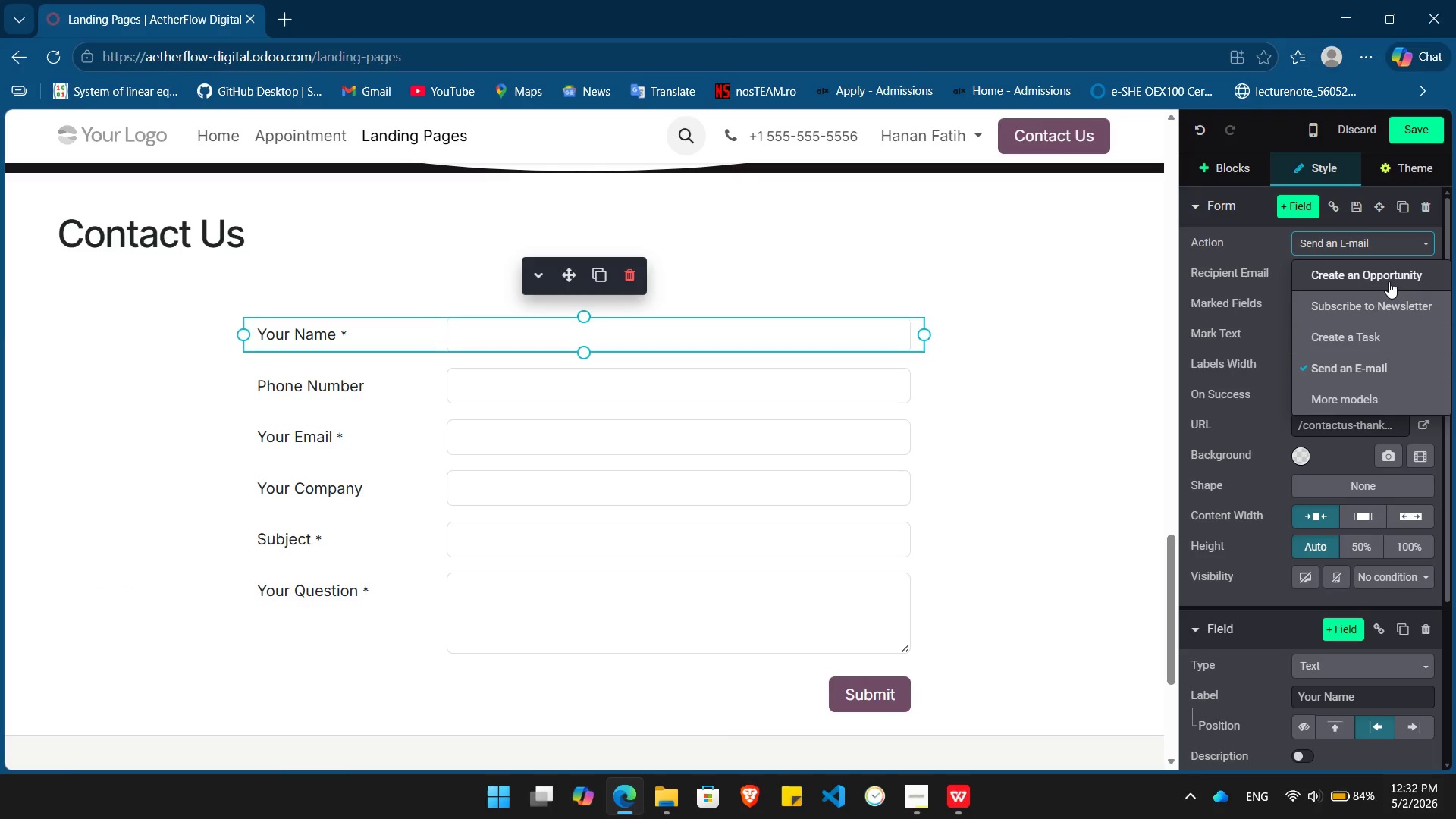 
left_click([1389, 281])
 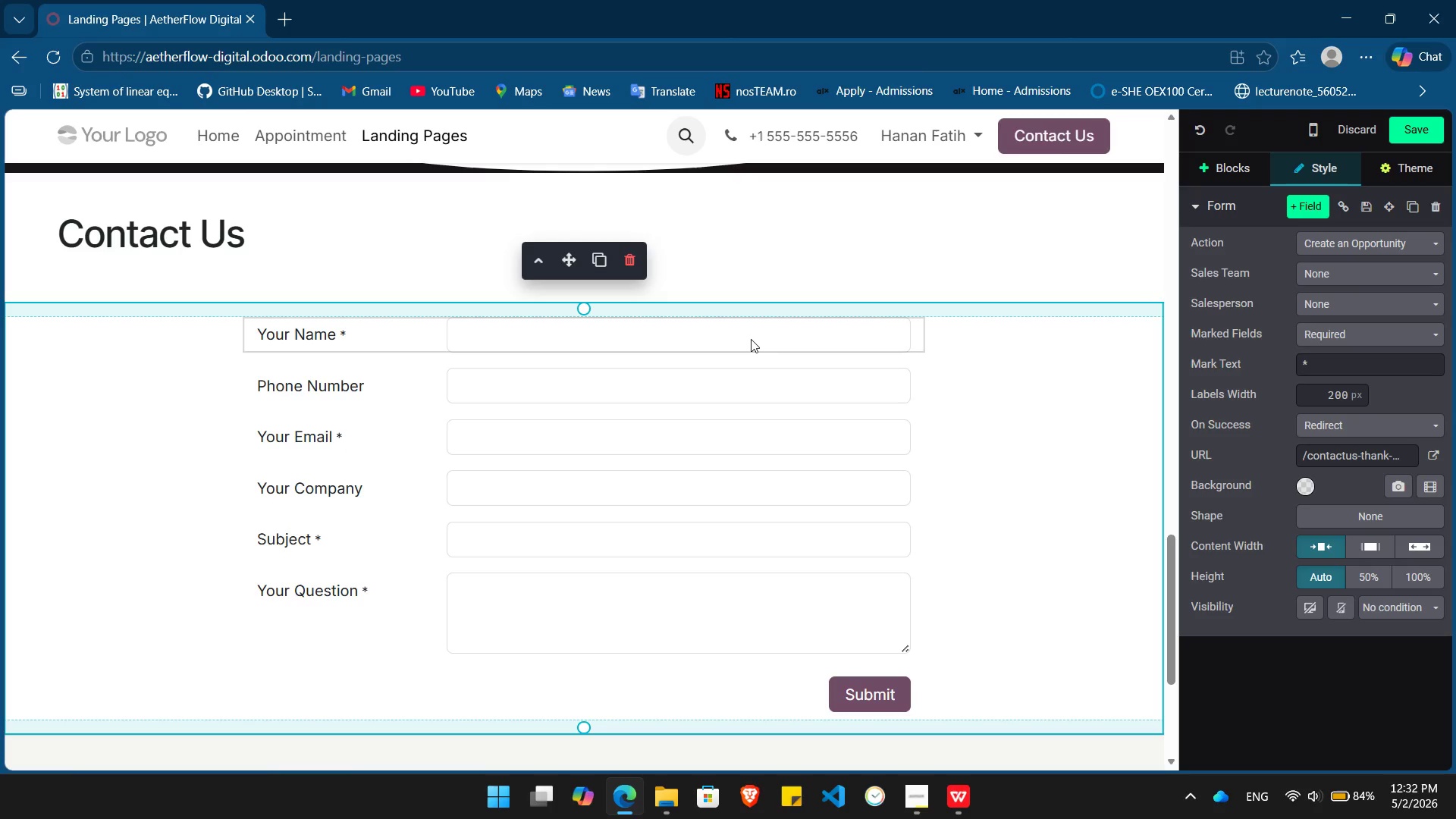 
wait(7.8)
 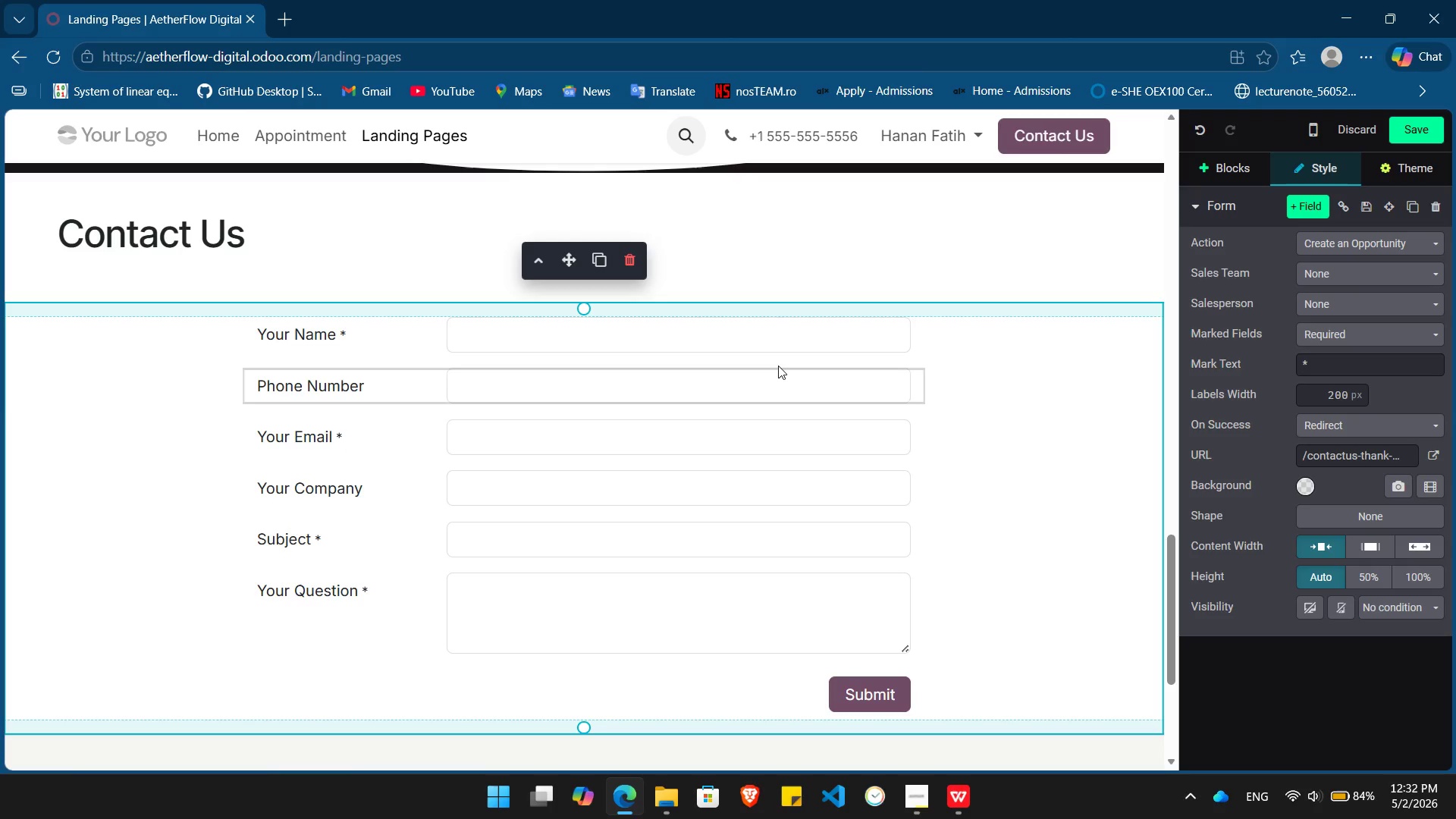 
left_click([373, 244])
 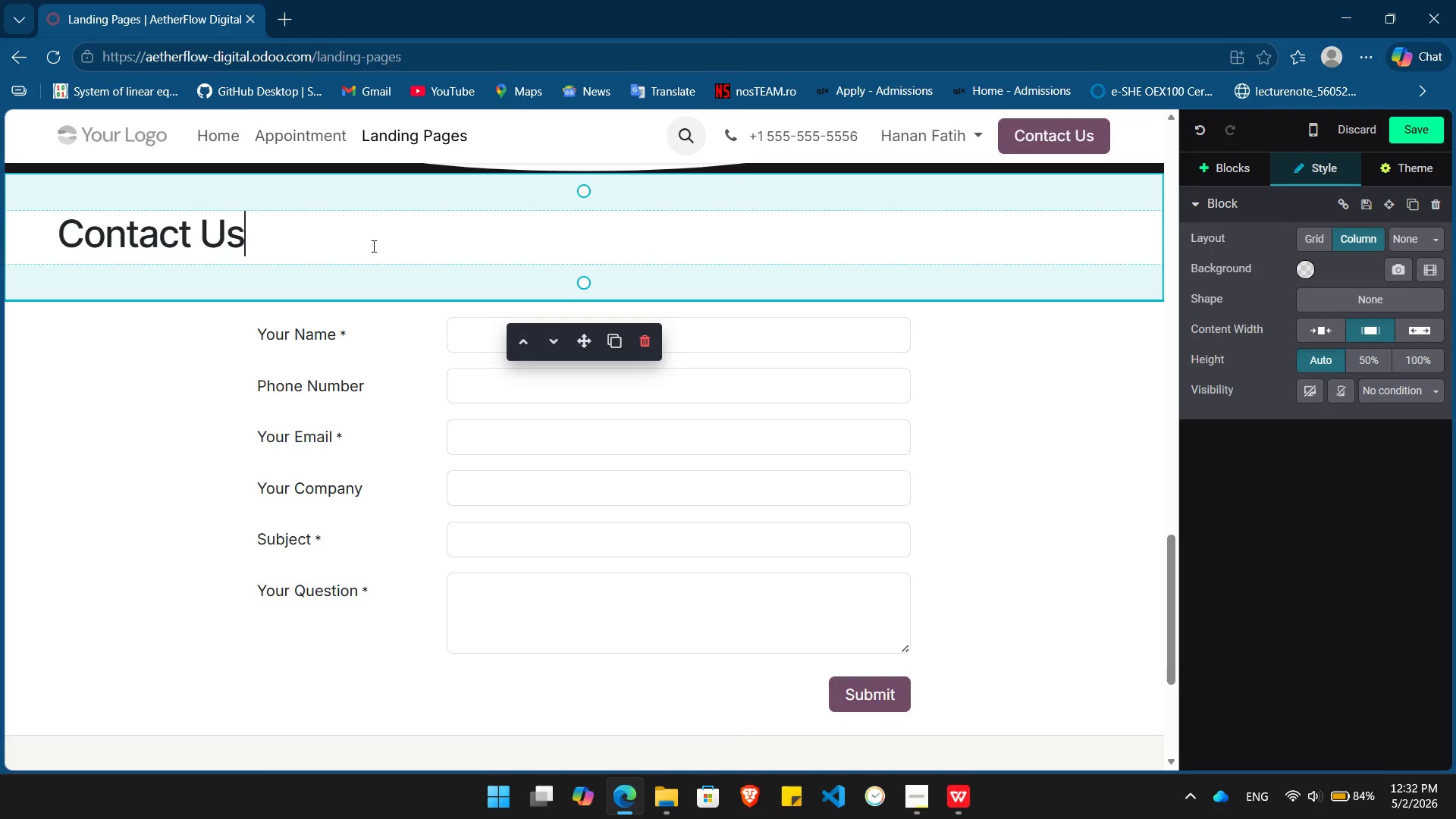 
key(Backspace)
key(Backspace)
key(Backspace)
key(Backspace)
key(Backspace)
key(Backspace)
key(Backspace)
key(Backspace)
key(Backspace)
type(laim Your Performn)
key(Backspace)
type(ance Audit)
 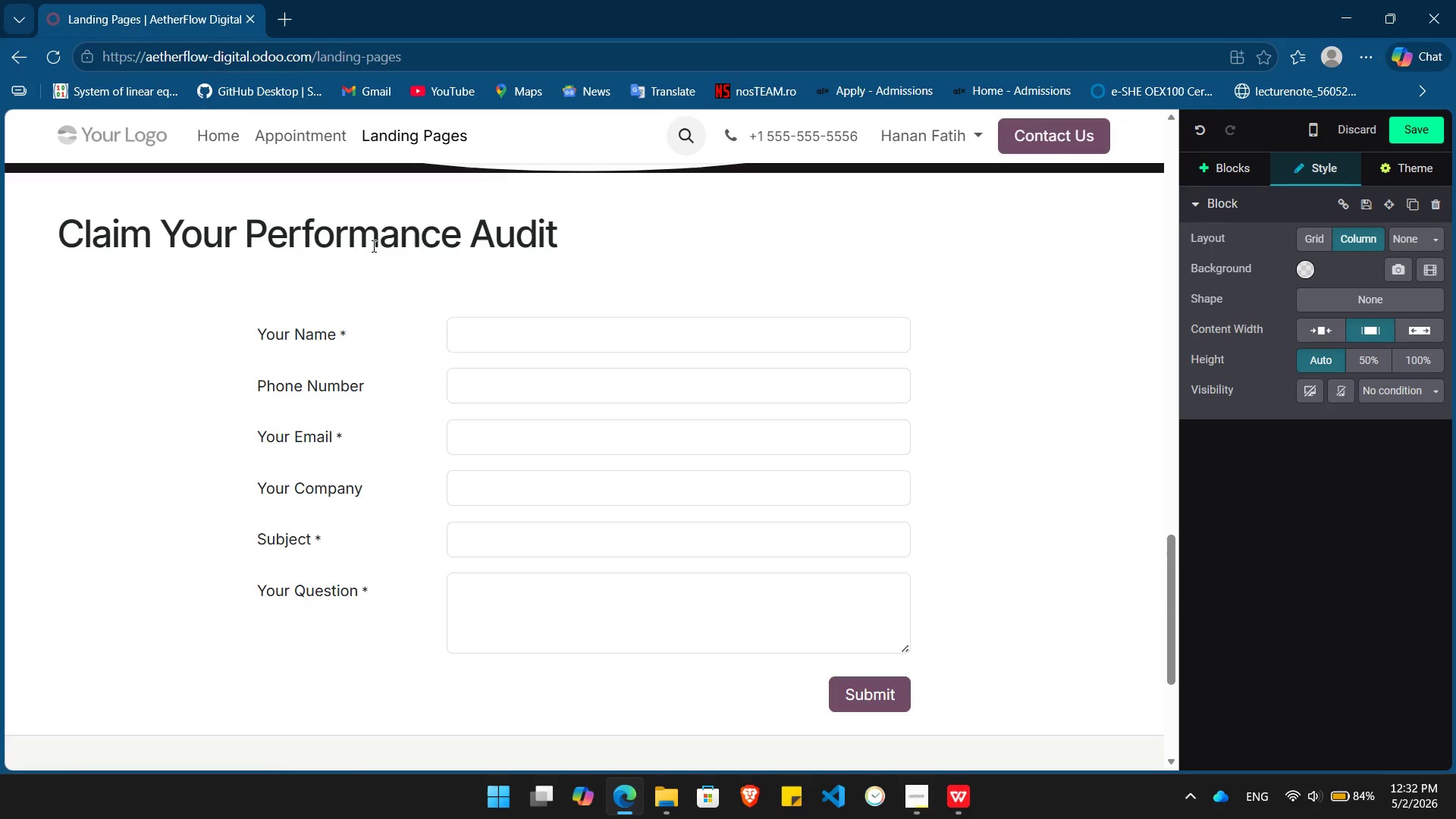 
wait(19.44)
 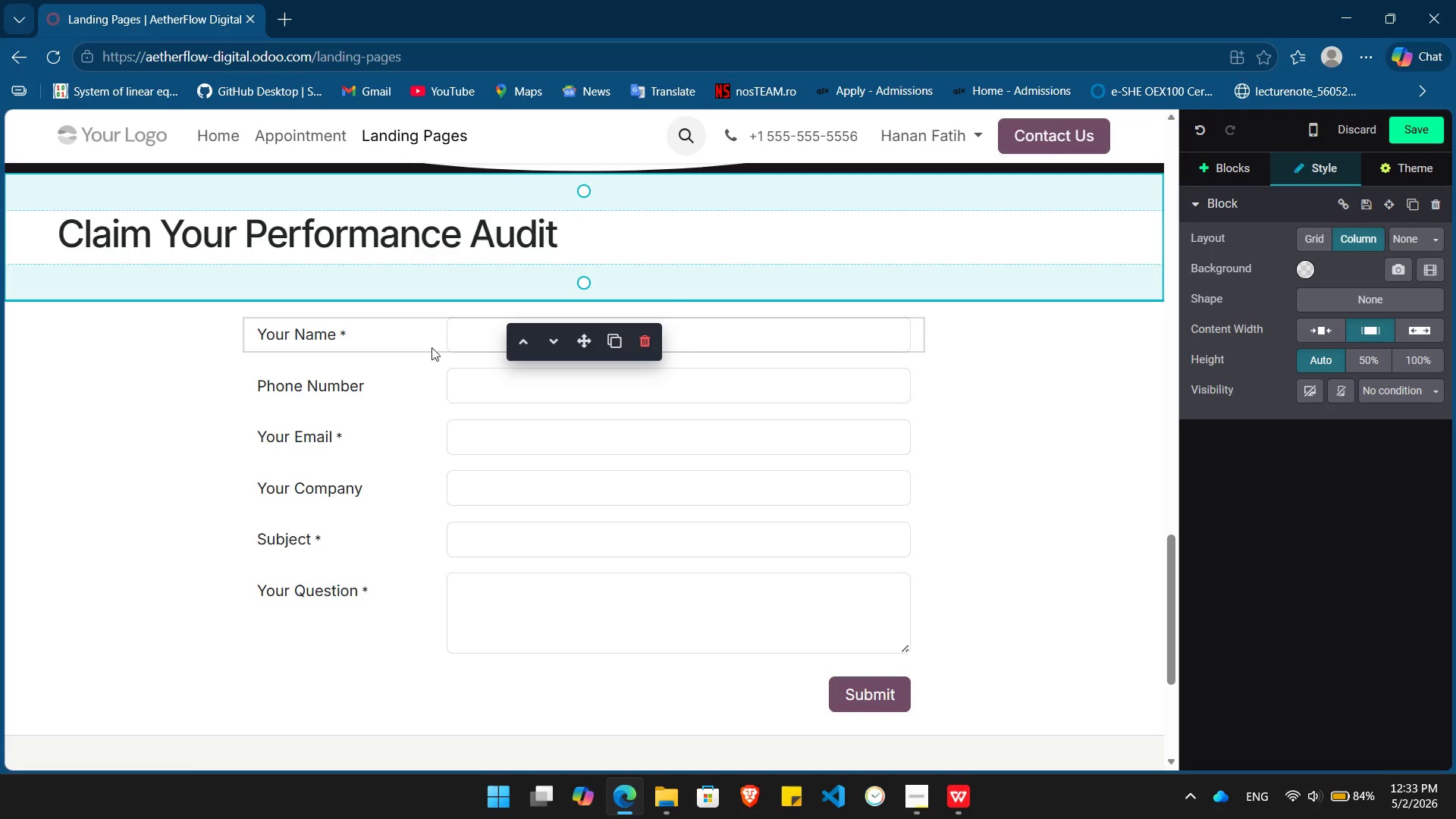 
left_click([431, 347])
 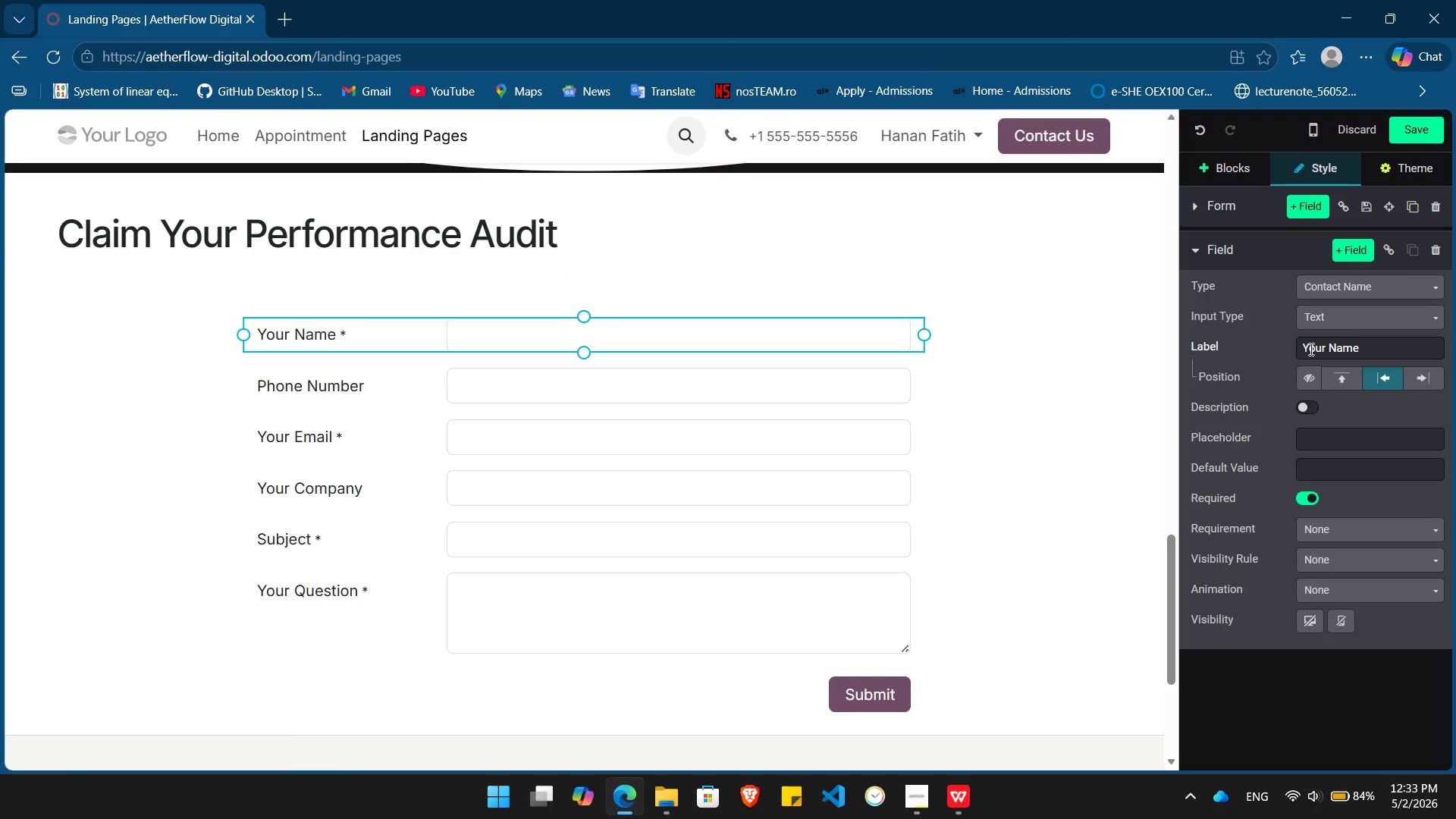 
wait(6.61)
 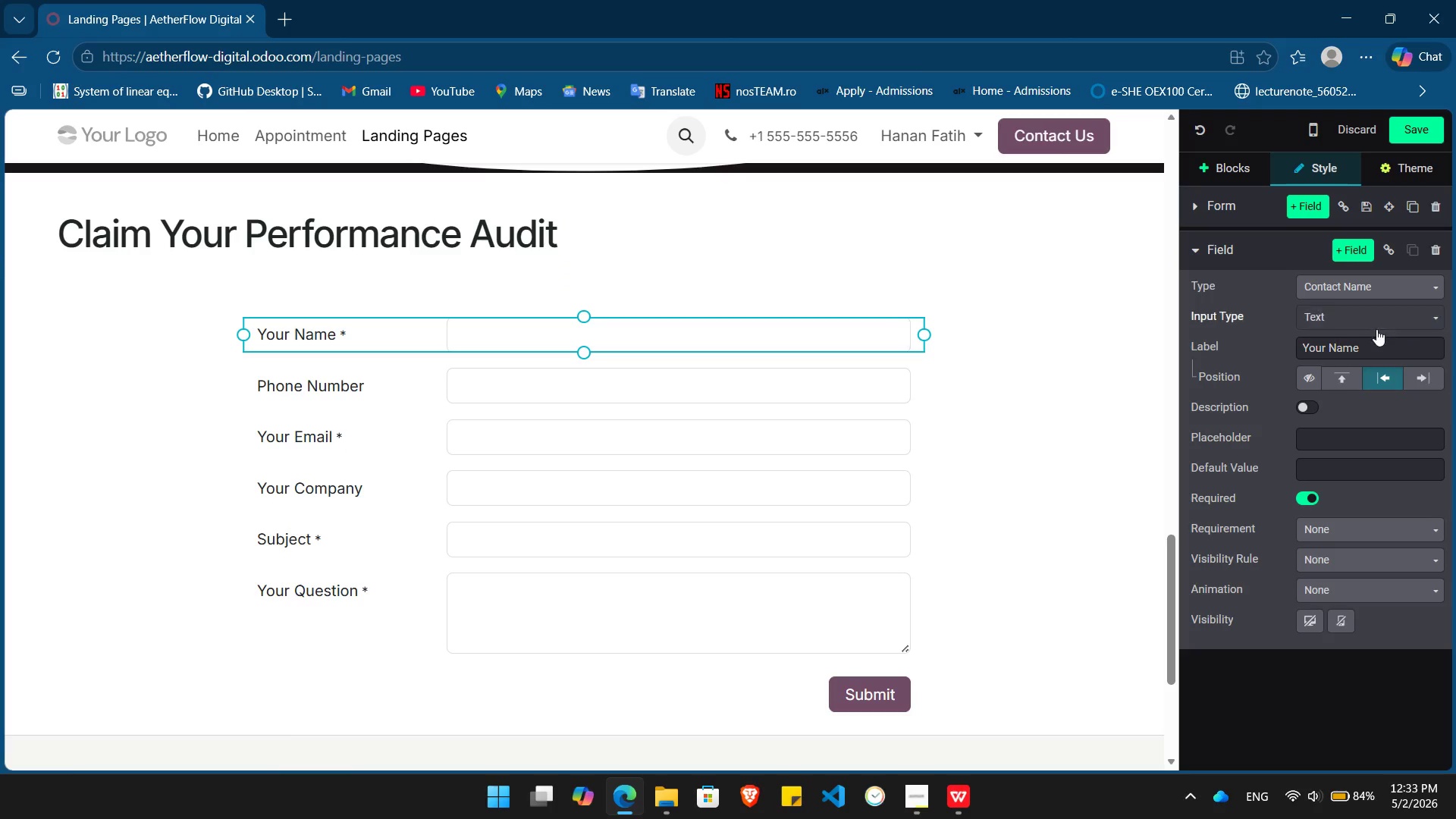 
double_click([1313, 349])
 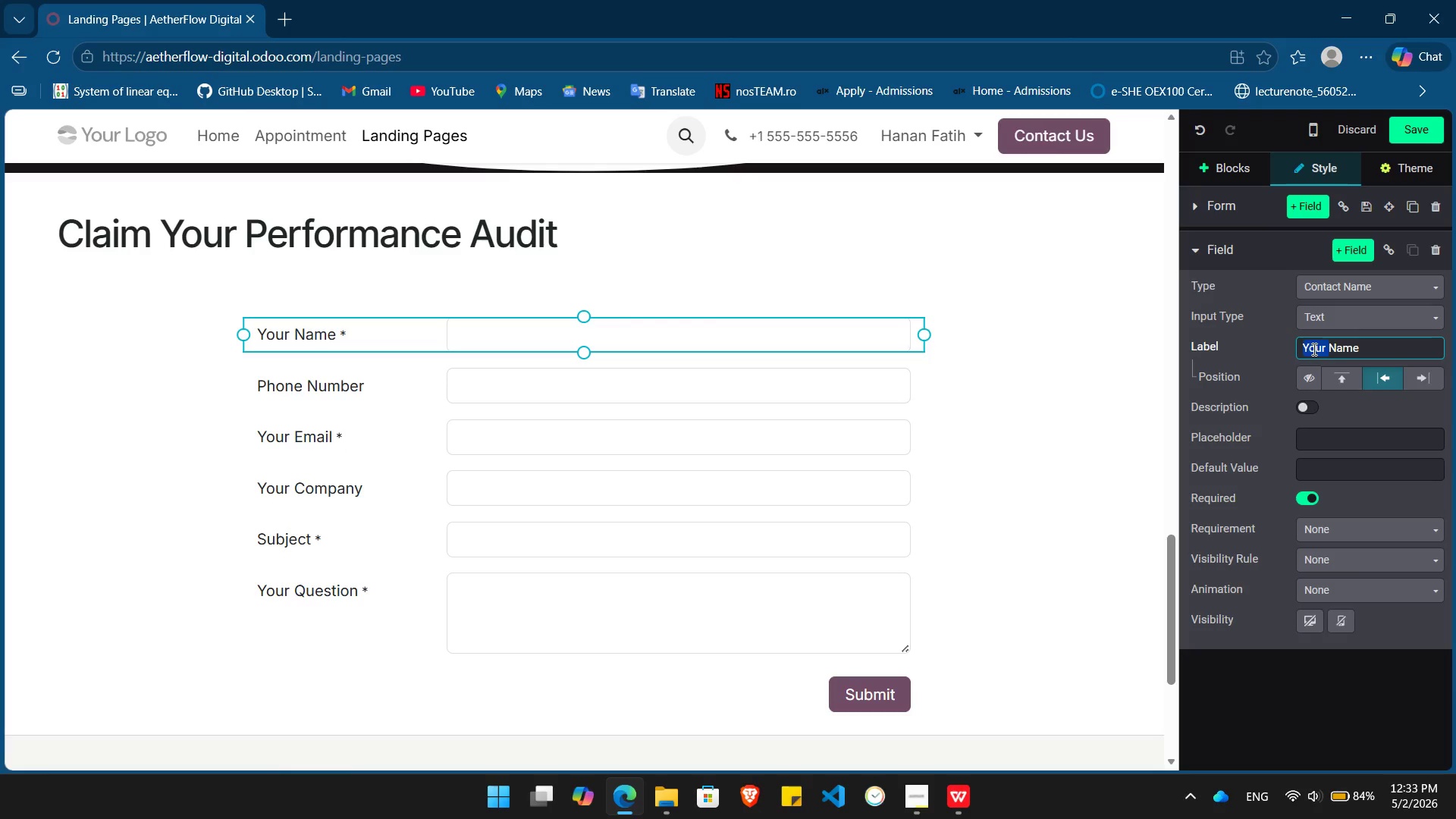 
key(Backspace)
 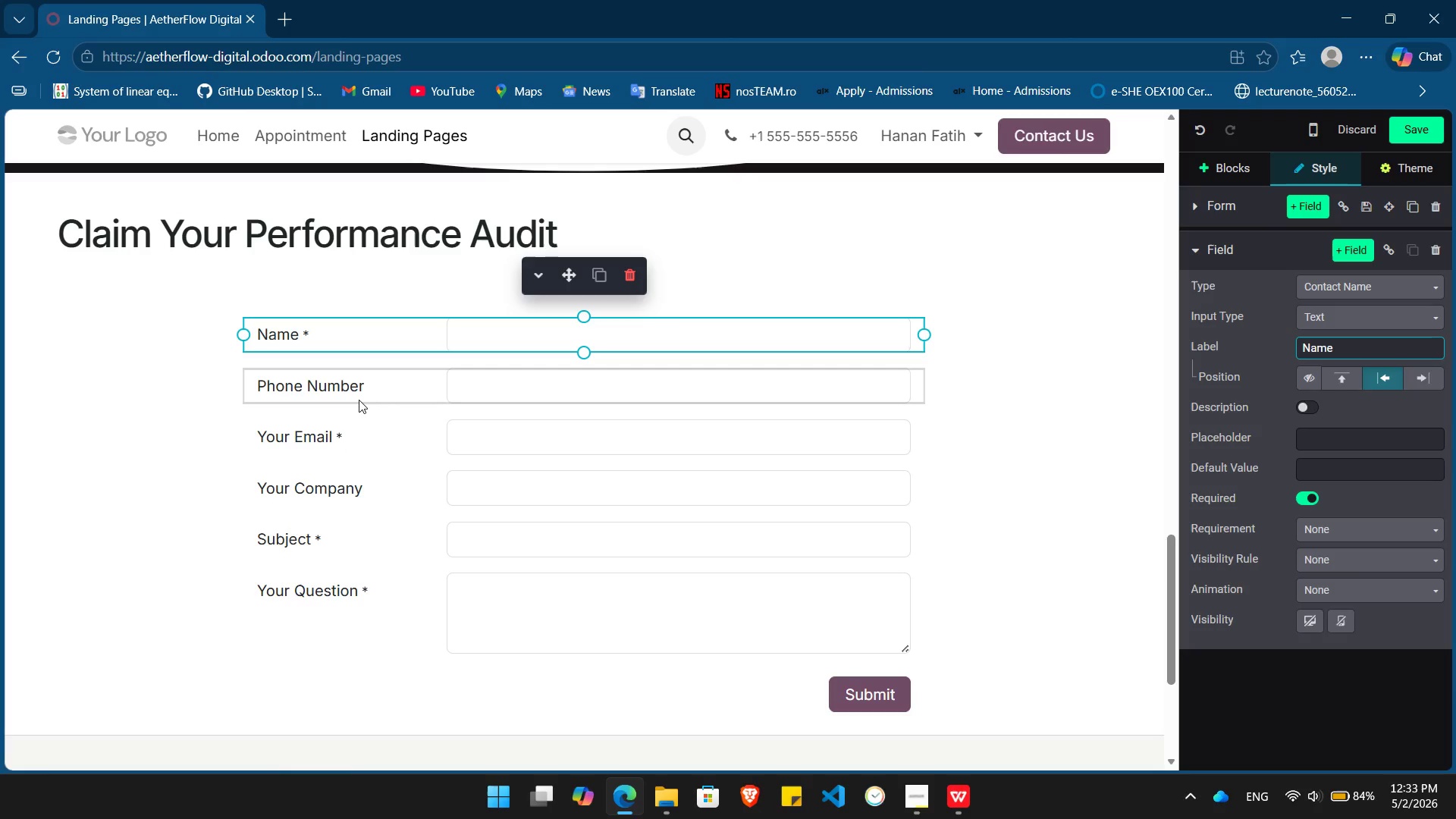 
wait(12.25)
 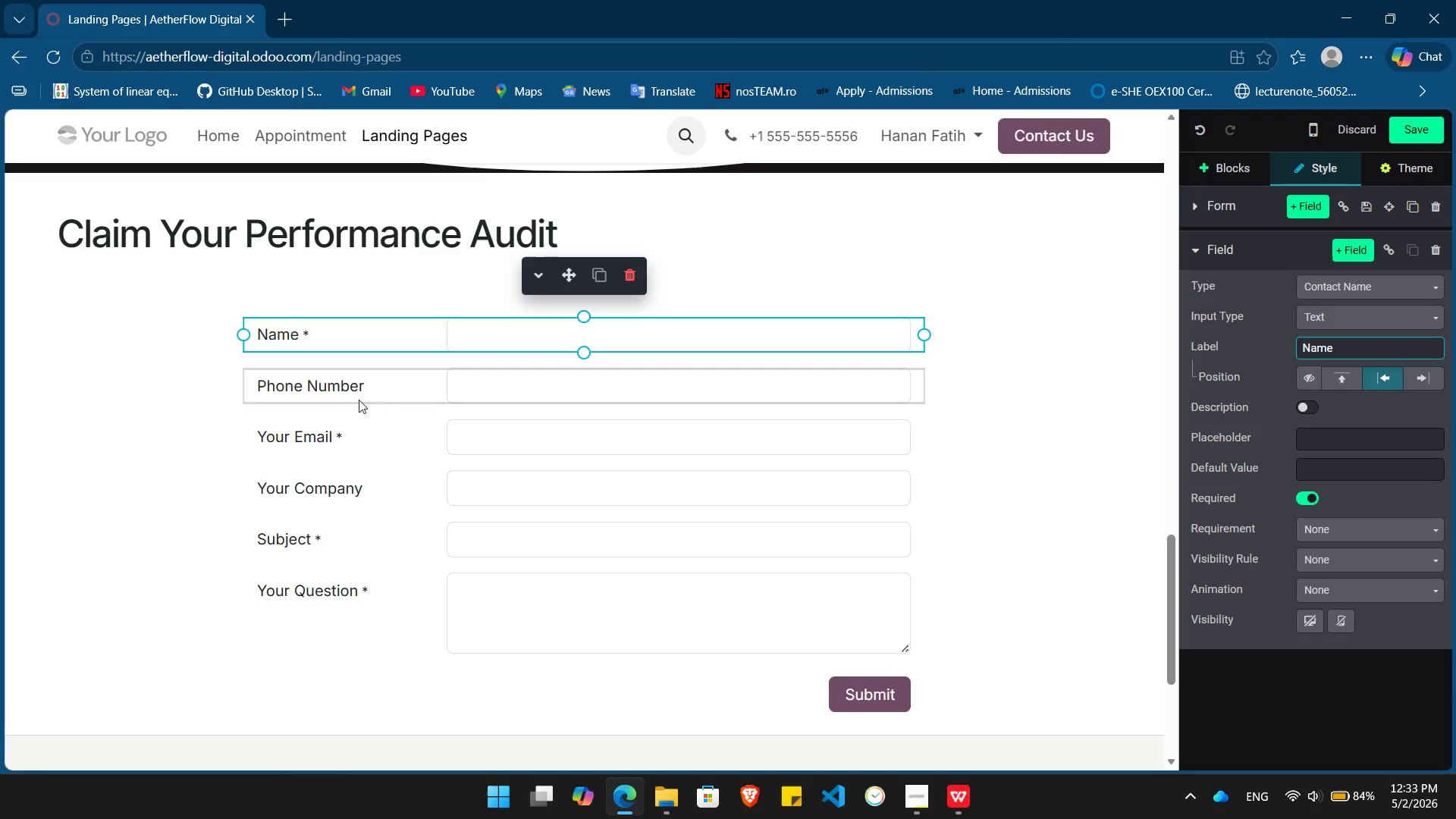 
left_click([384, 531])
 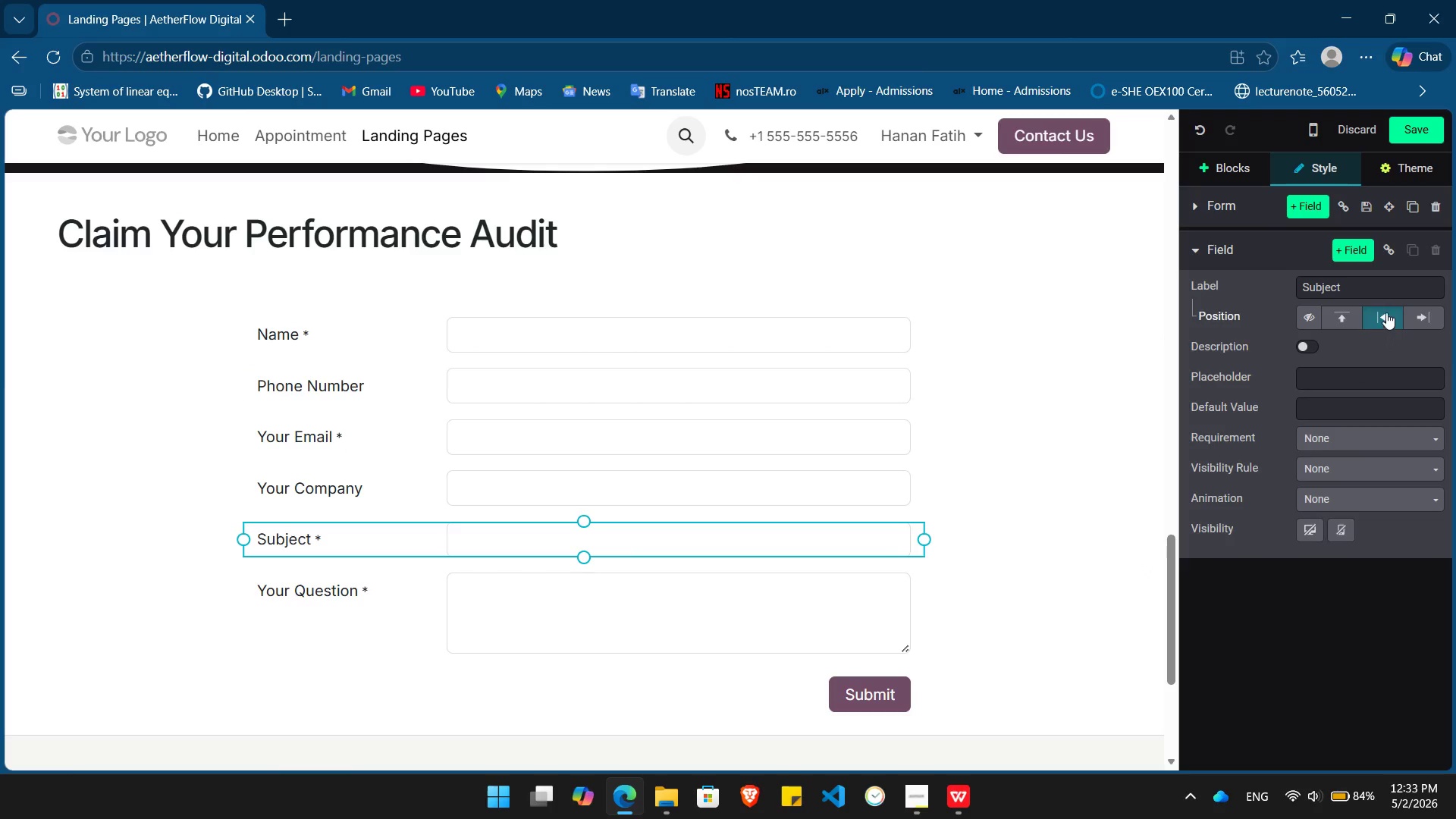 
left_click([1402, 284])
 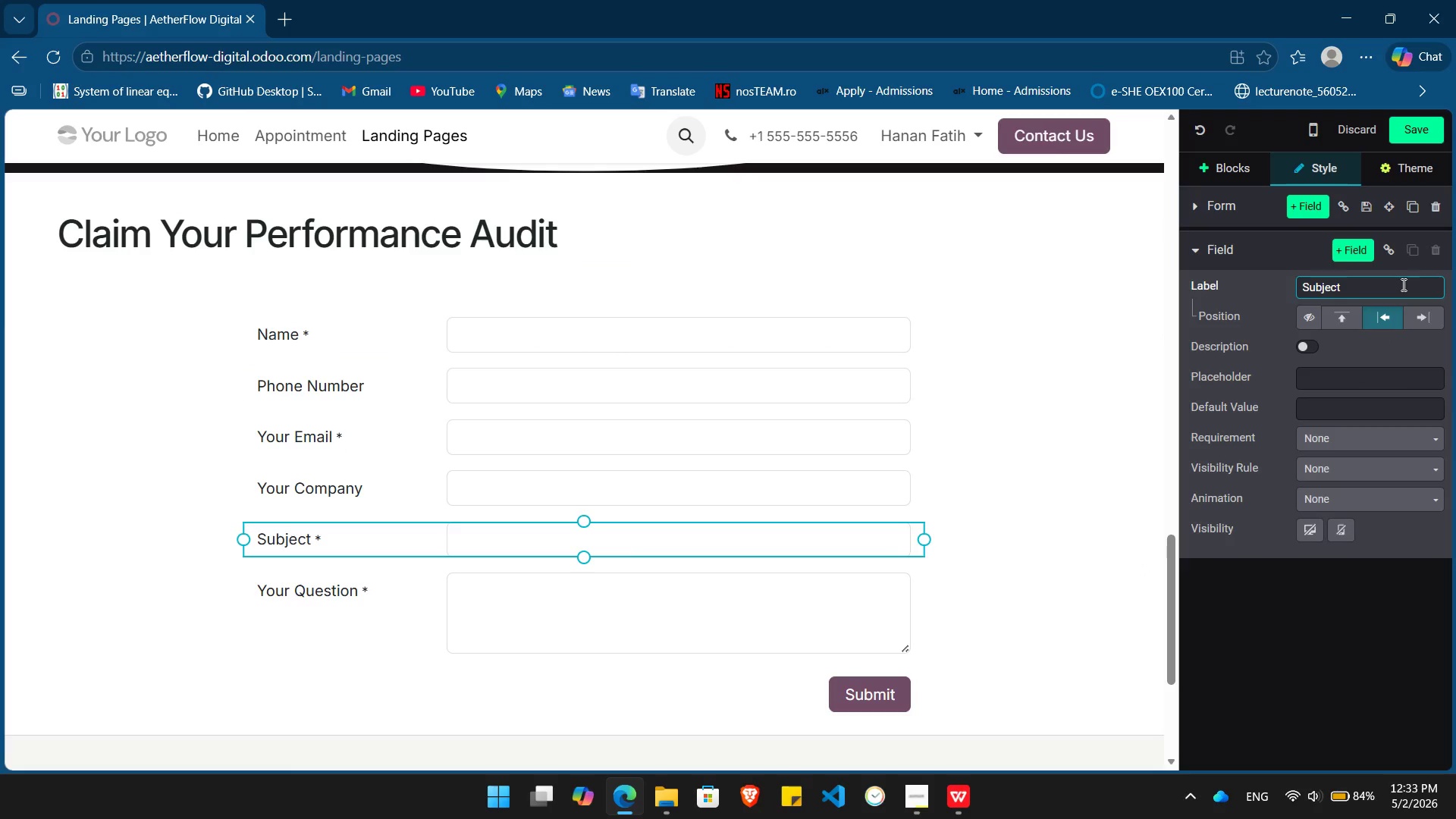 
wait(5.34)
 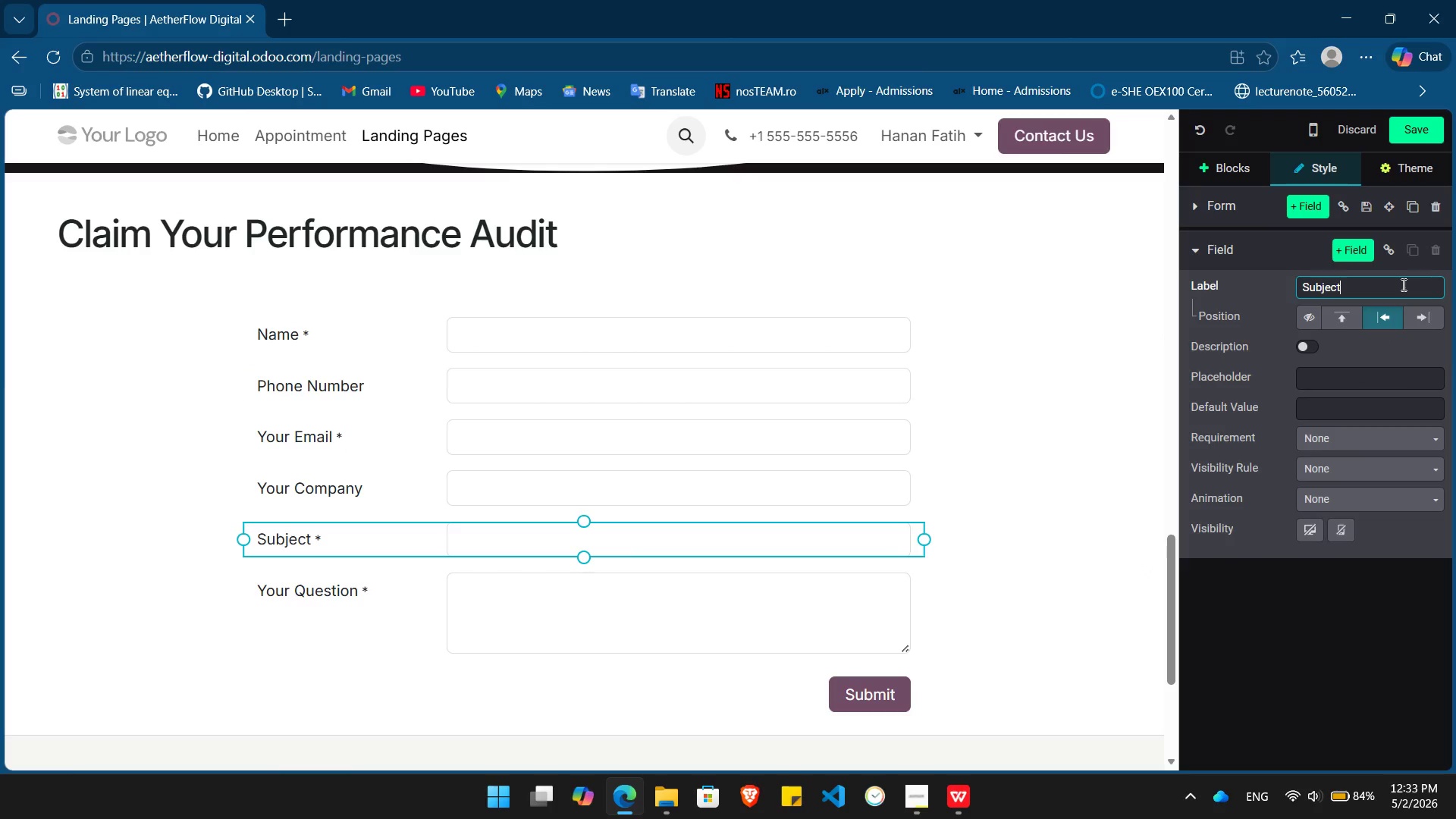 
key(Backspace)
key(Backspace)
key(Backspace)
key(Backspace)
key(Backspace)
key(Backspace)
key(Backspace)
key(Backspace)
key(Backspace)
key(Backspace)
key(Backspace)
key(Backspace)
key(Backspace)
key(Backspace)
key(Backspace)
key(Backspace)
key(Backspace)
type(Industry)
 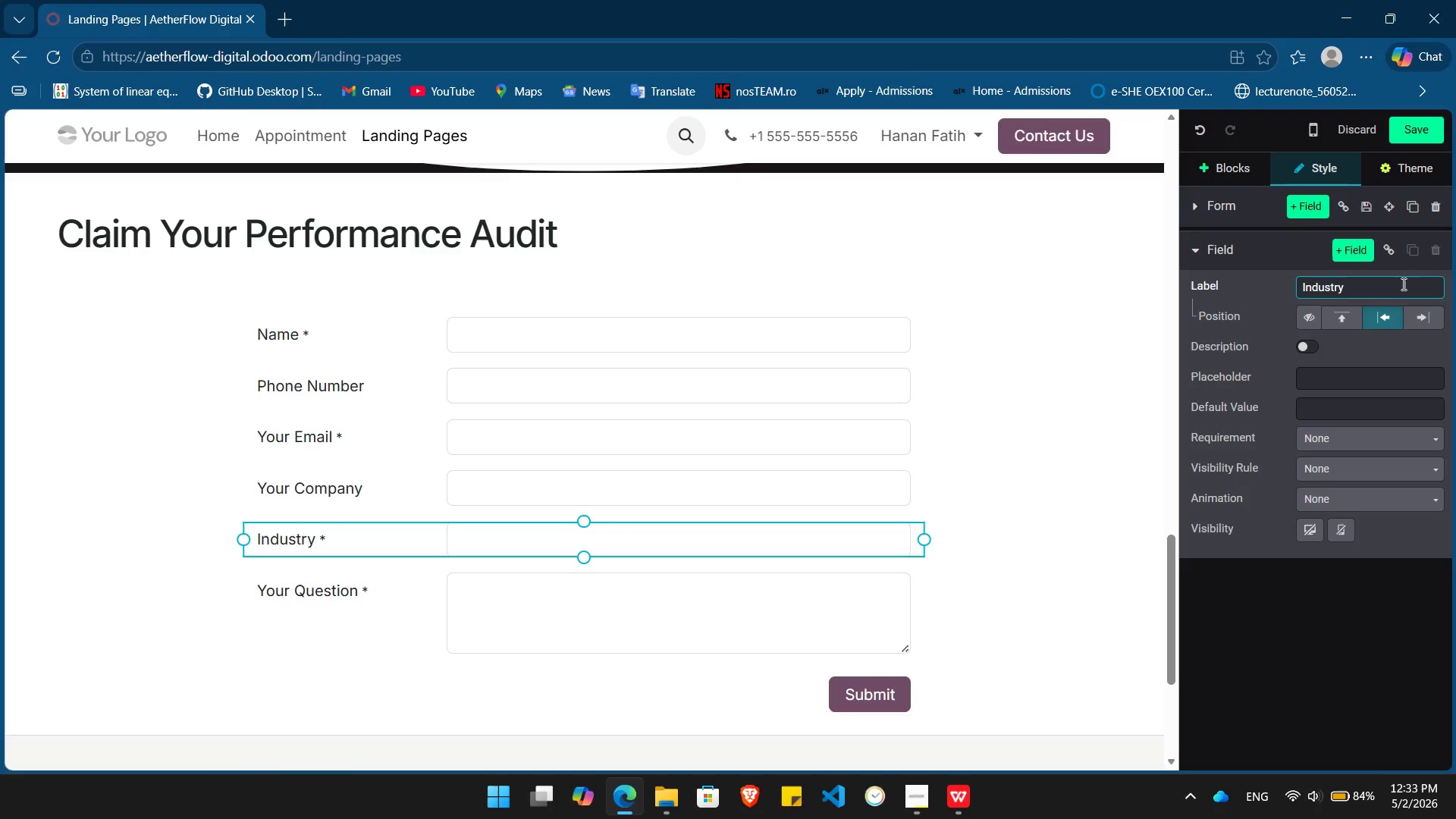 
wait(15.81)
 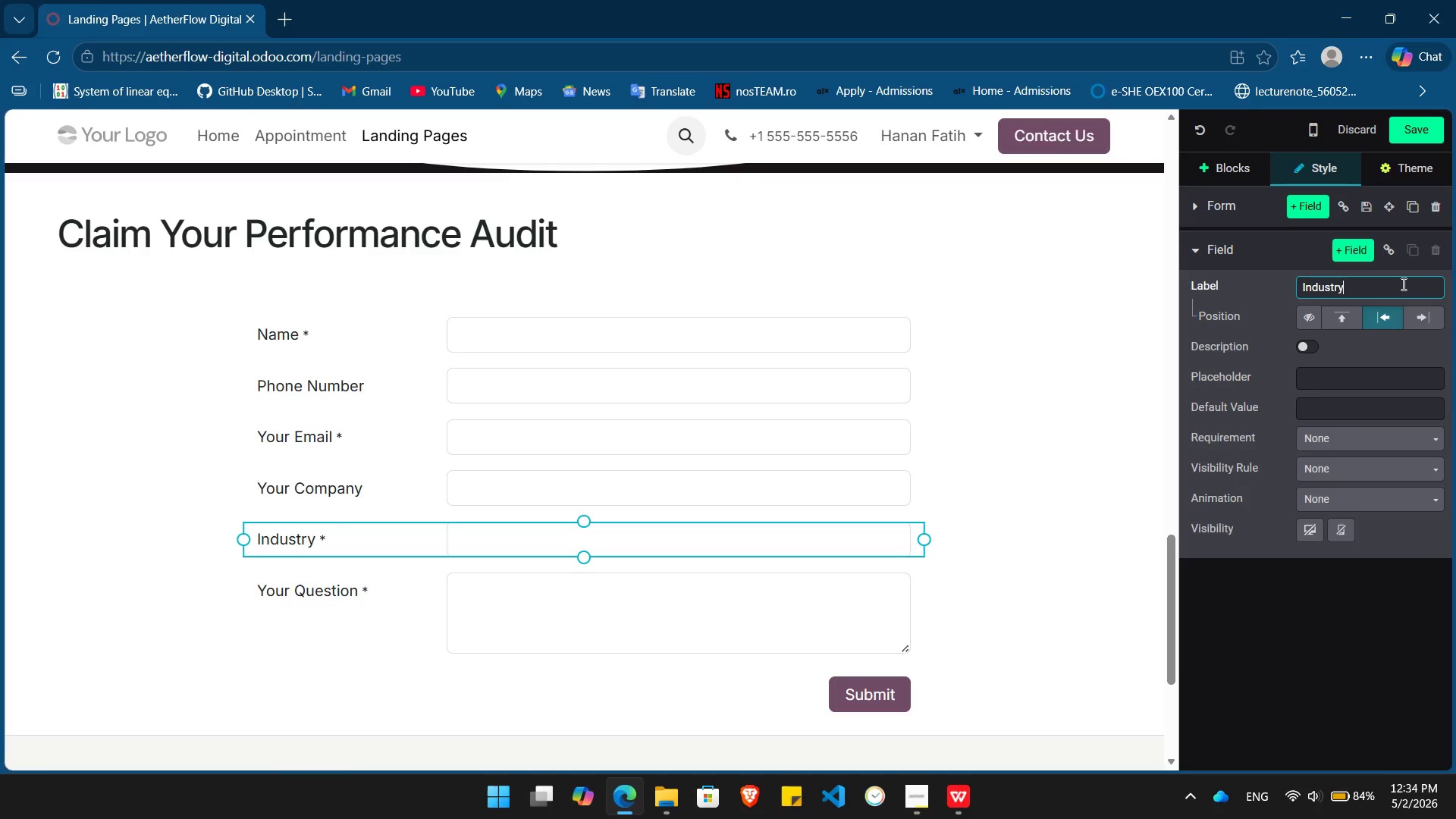 
left_click([340, 448])
 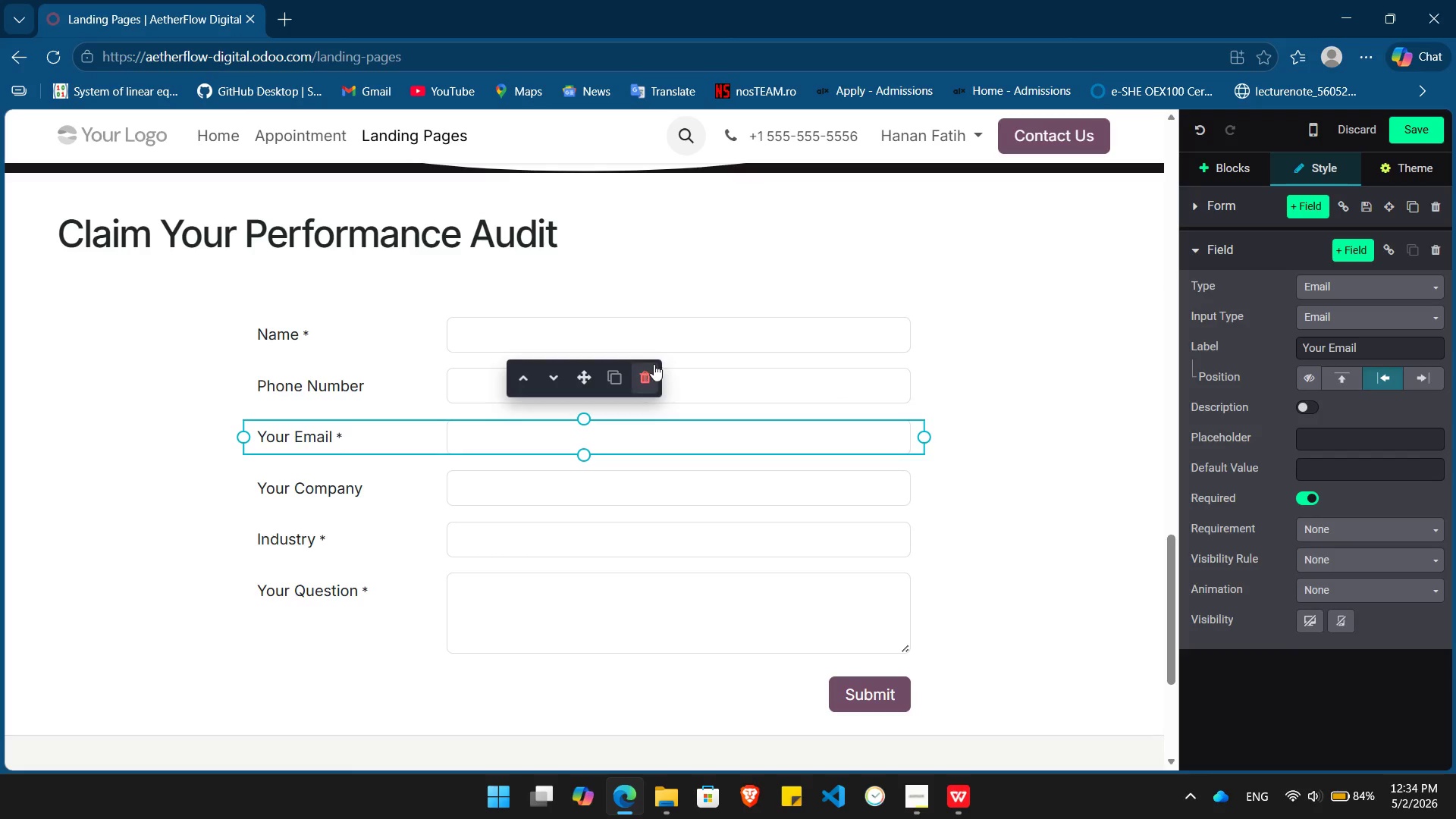 
left_click([650, 373])
 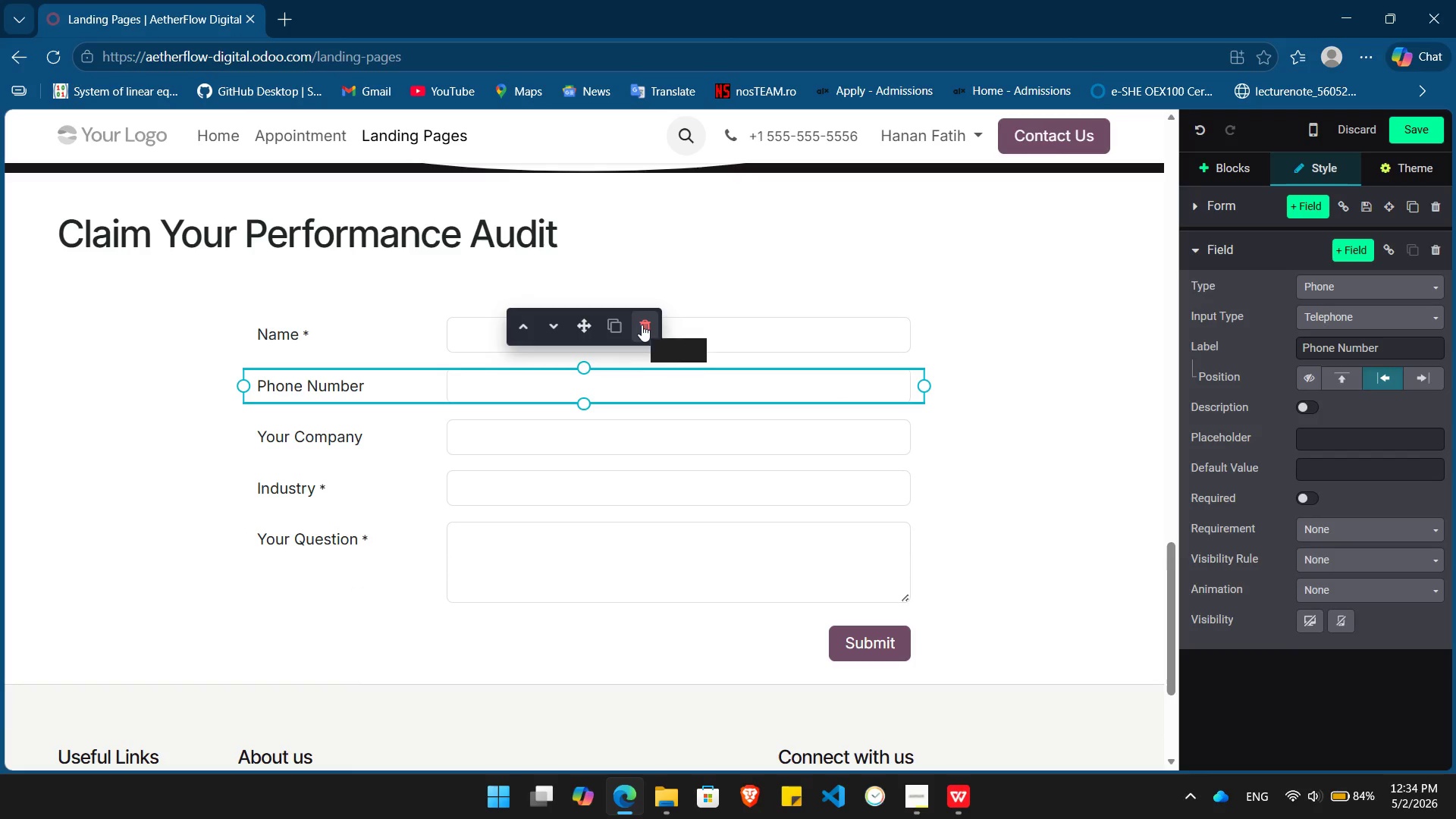 
left_click([642, 325])
 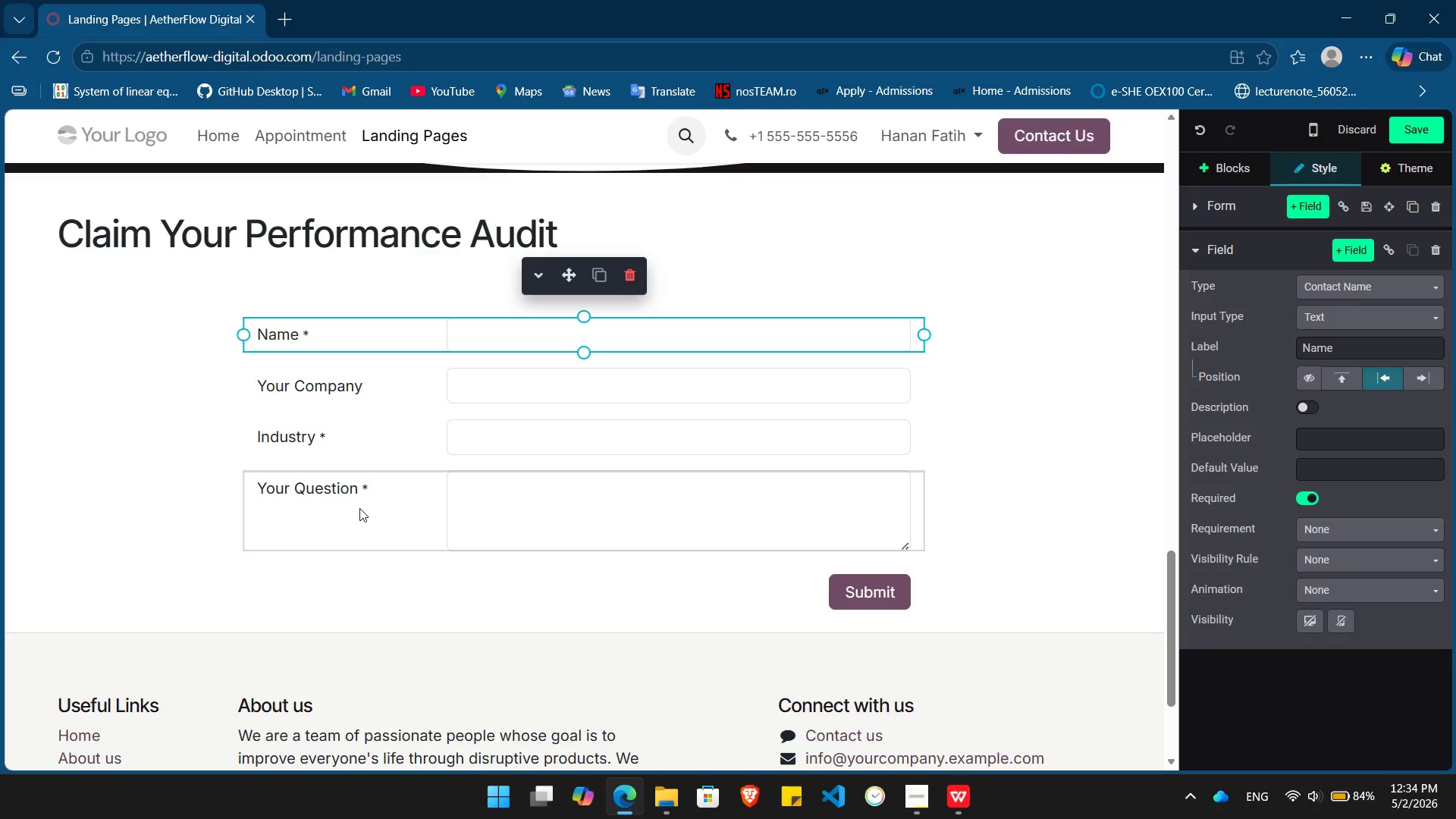 
left_click([359, 507])
 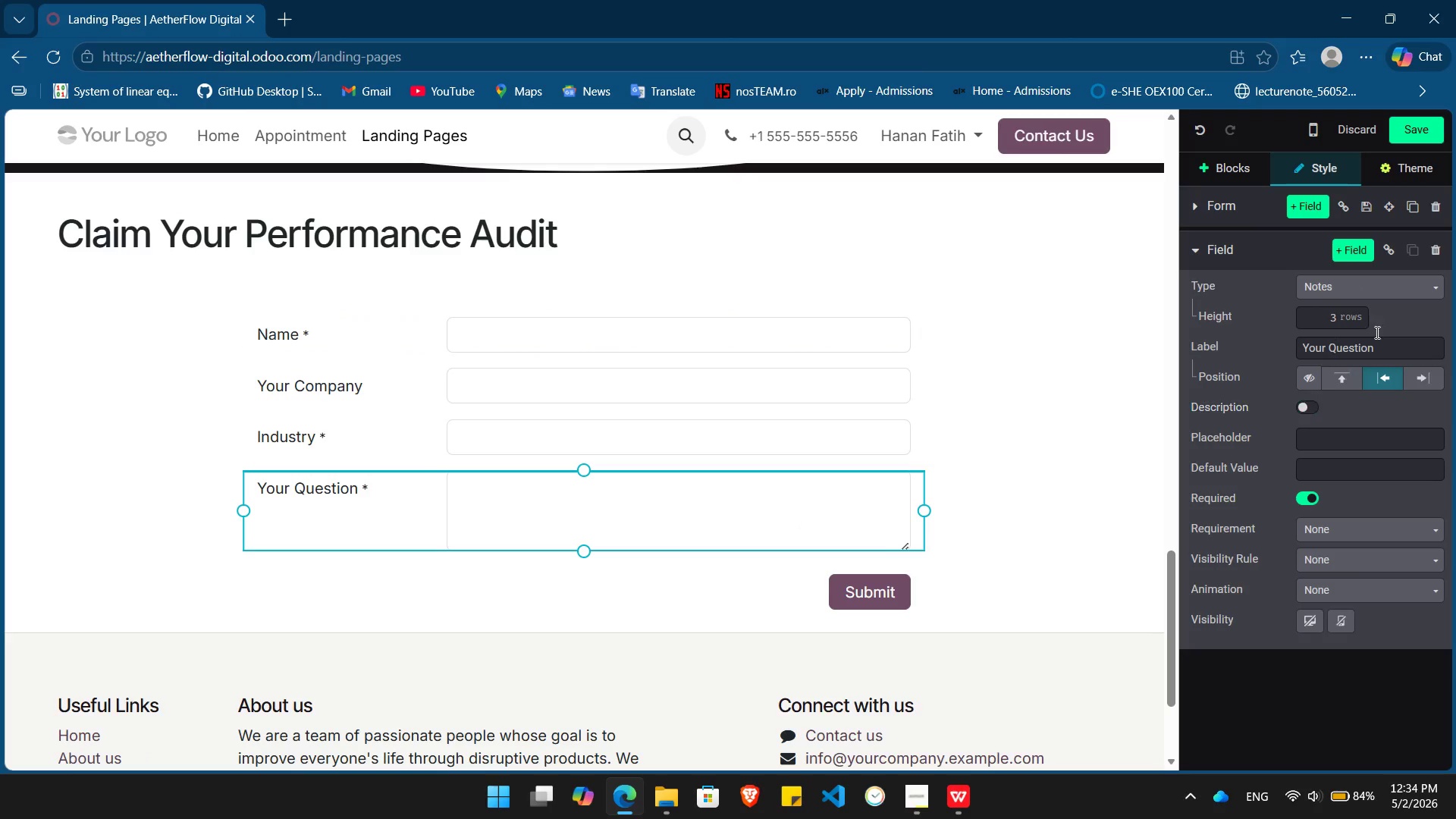 
left_click([1414, 289])
 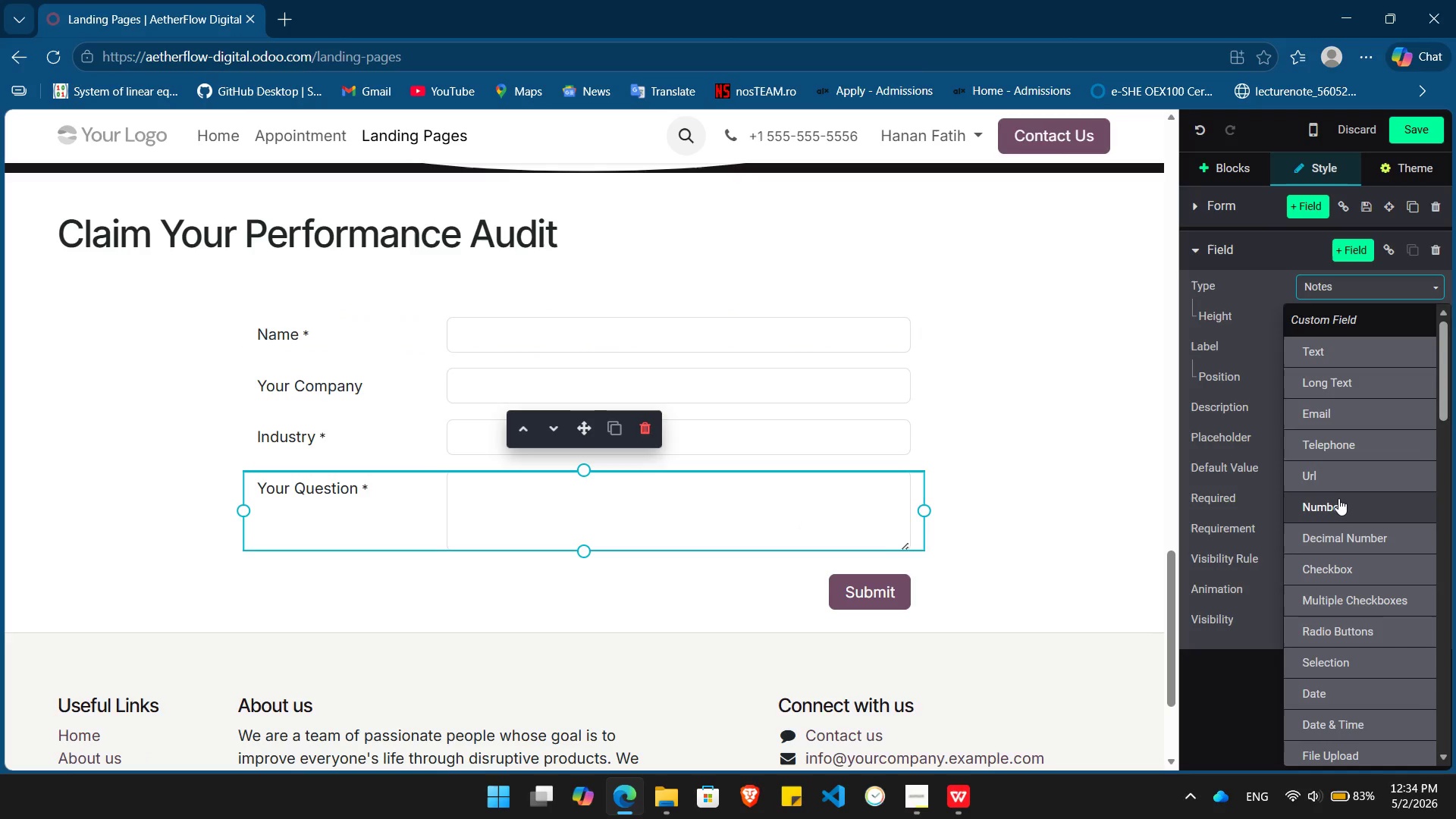 
left_click([1340, 535])
 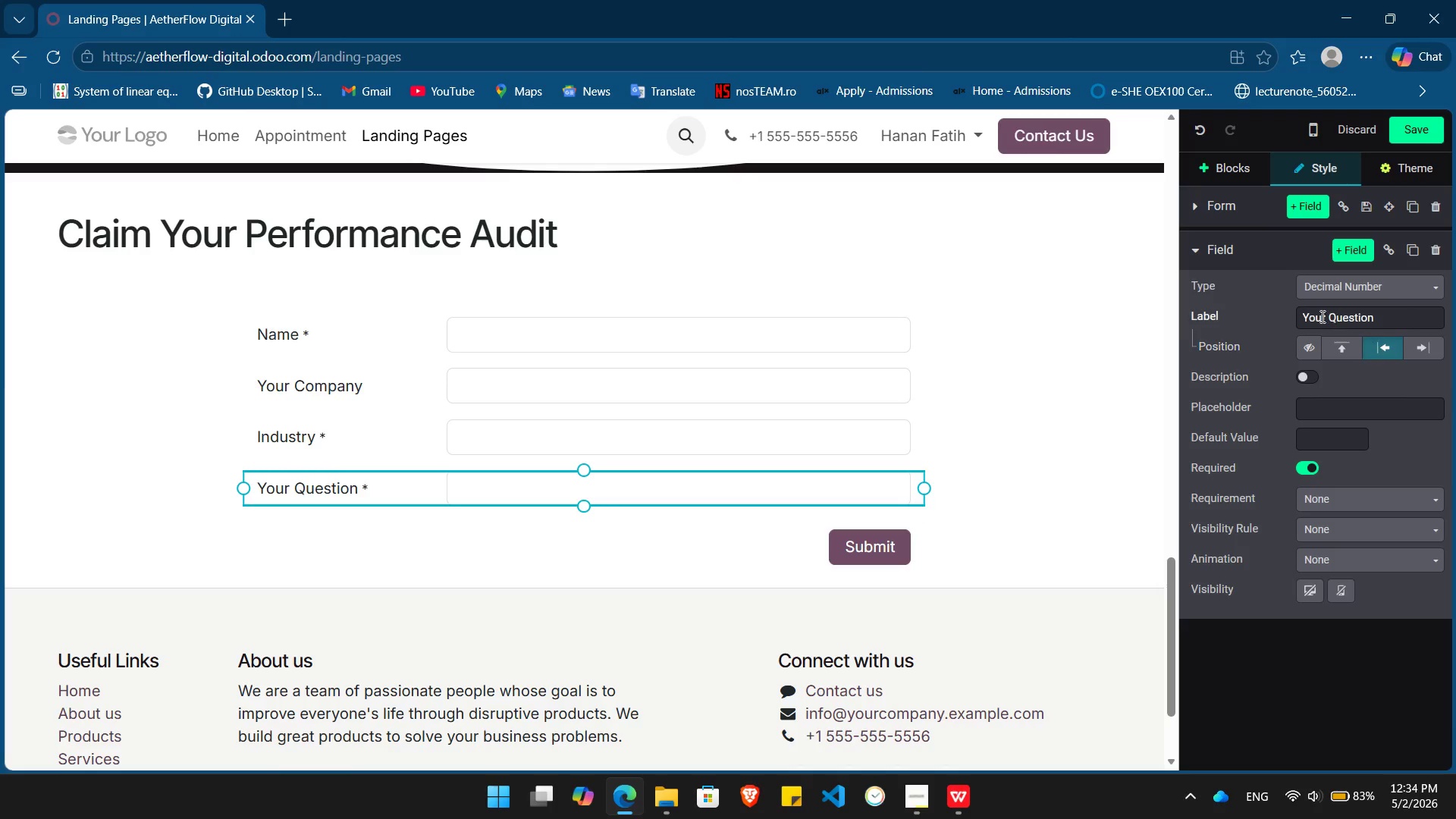 
double_click([1357, 315])
 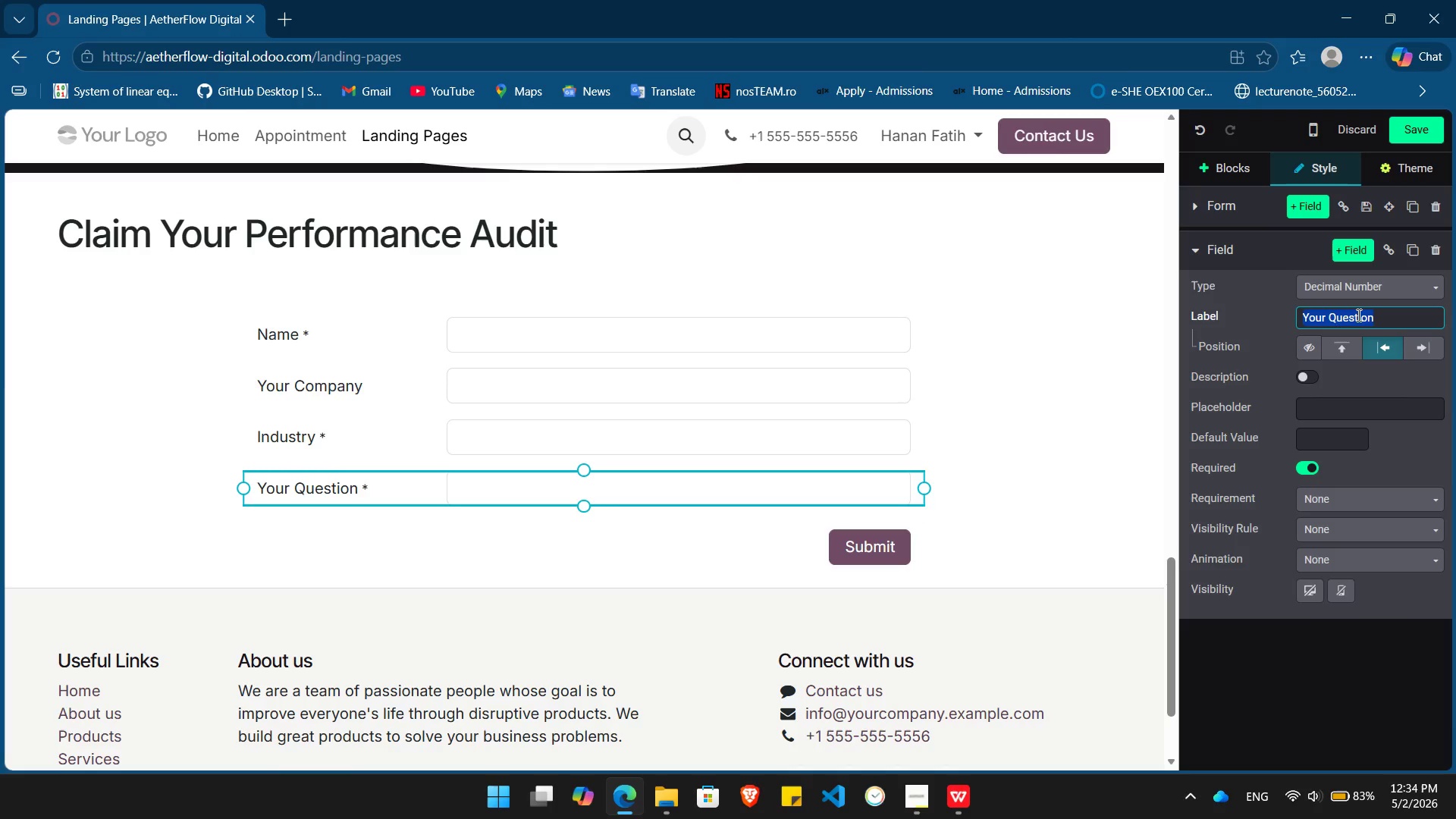 
triple_click([1357, 315])
 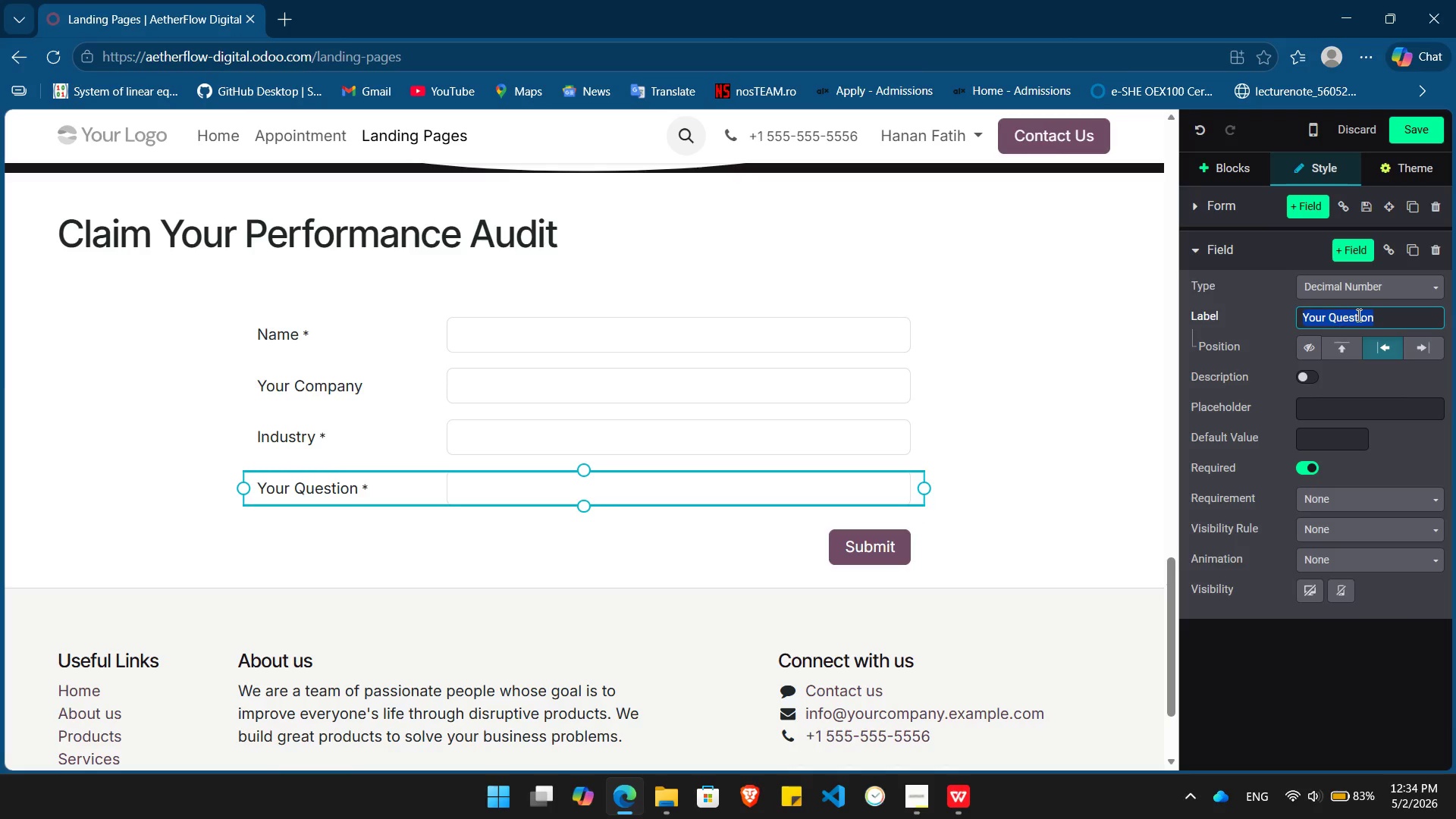 
key(Backspace)
type(Monthly Ad Spend)
 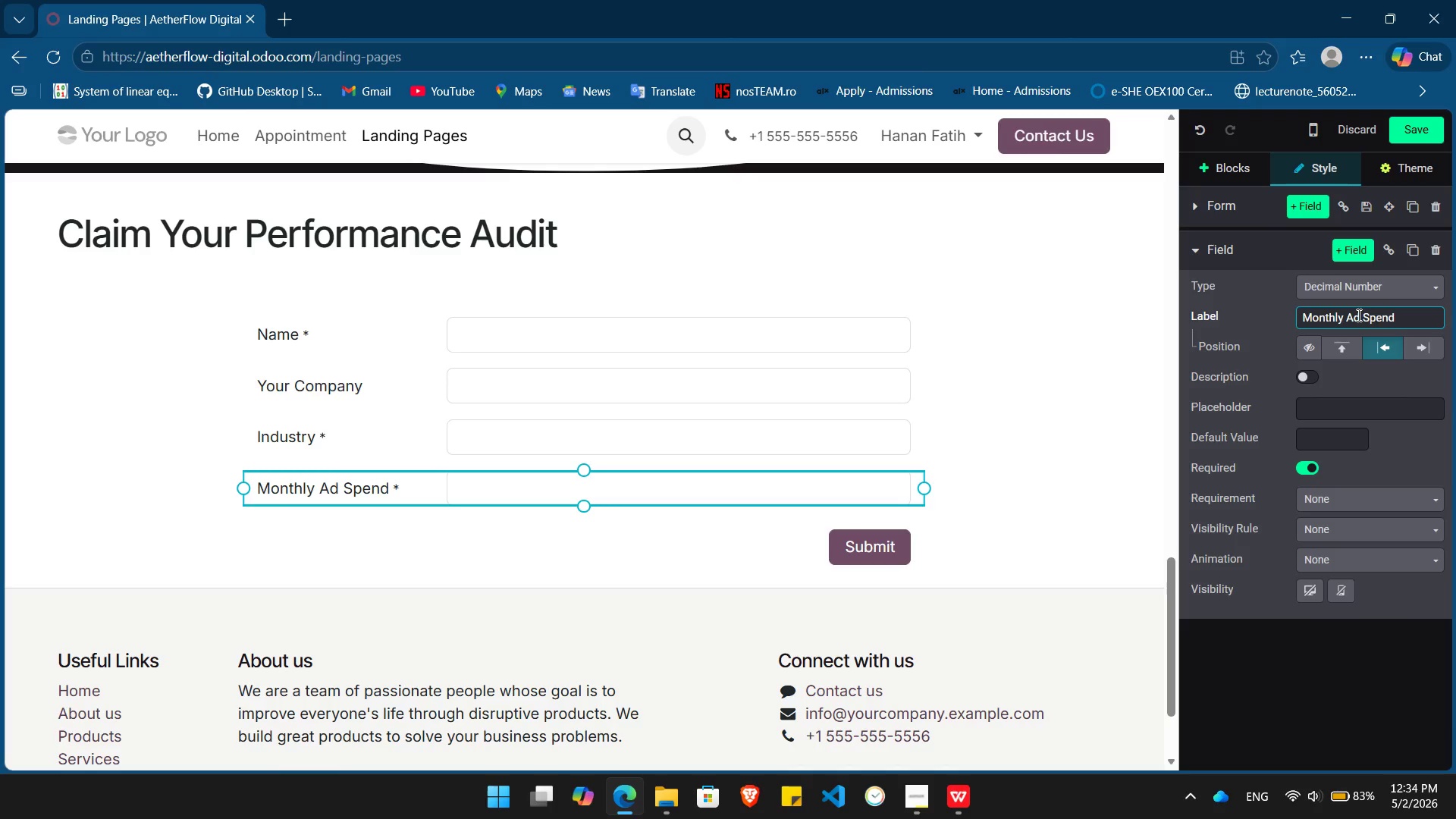 
wait(9.05)
 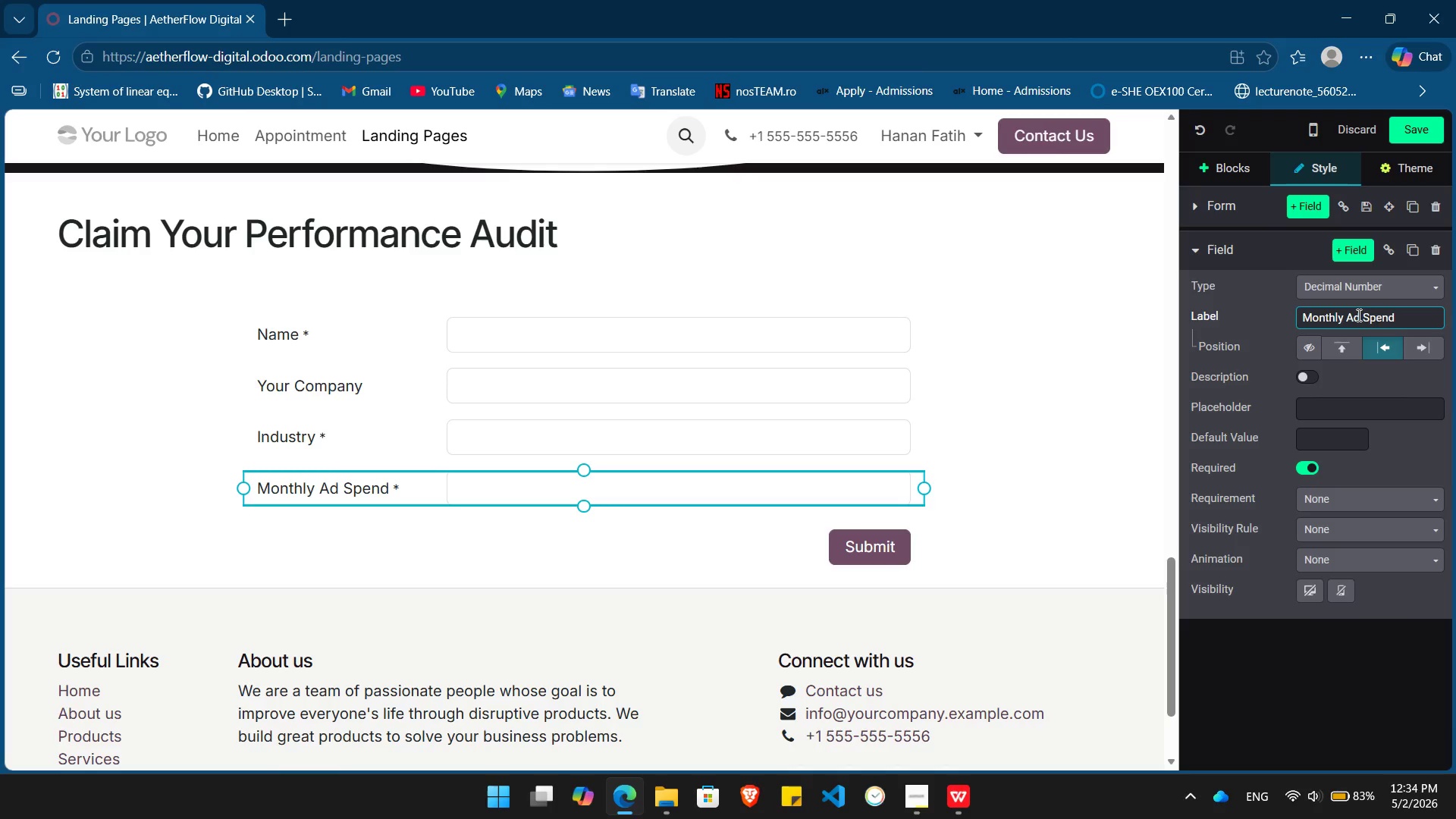 
scroll: coordinate [1122, 542], scroll_direction: down, amount: 16.0
 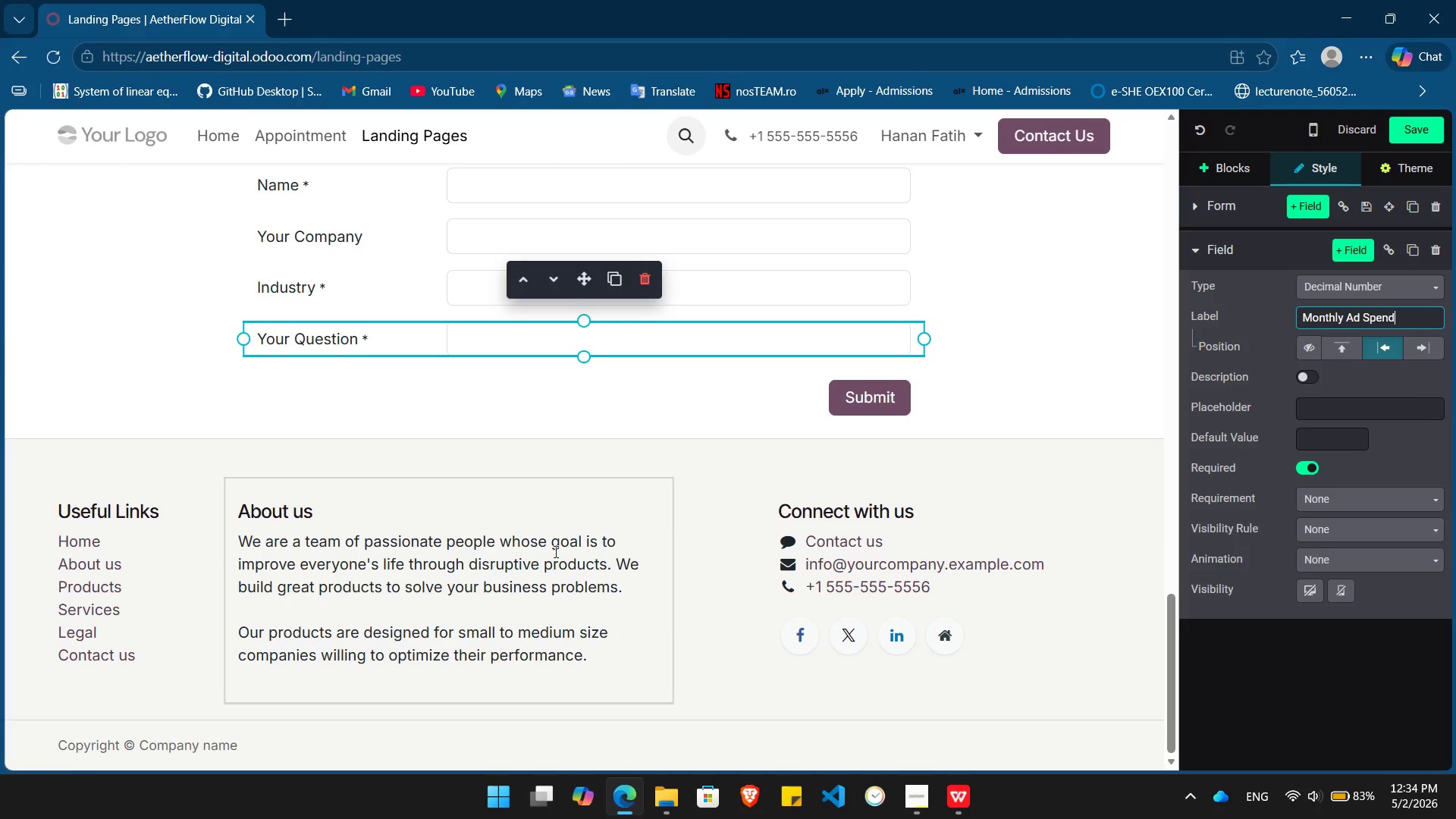 
left_click([552, 548])
 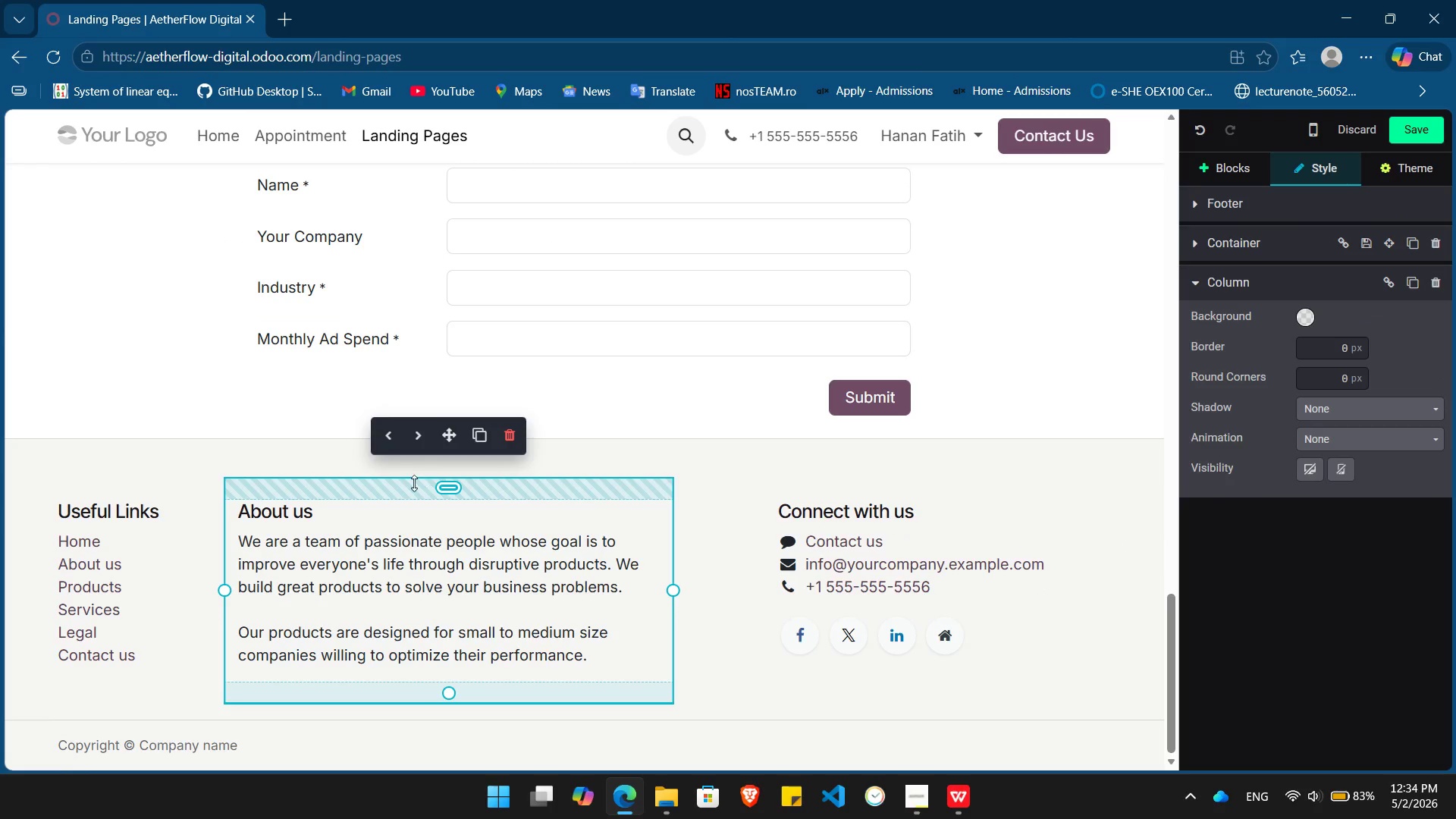 
left_click([133, 558])
 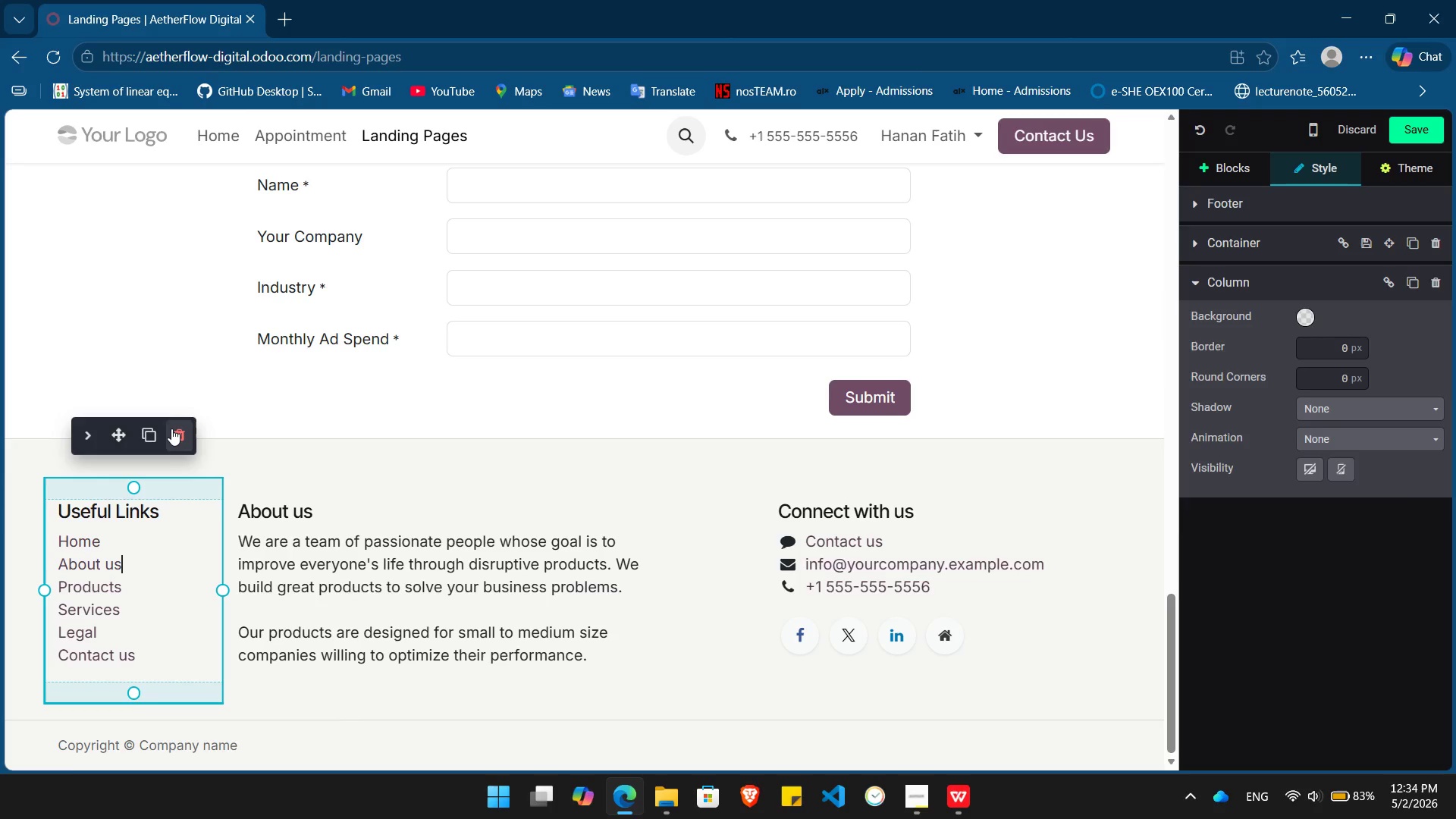 
left_click([177, 434])
 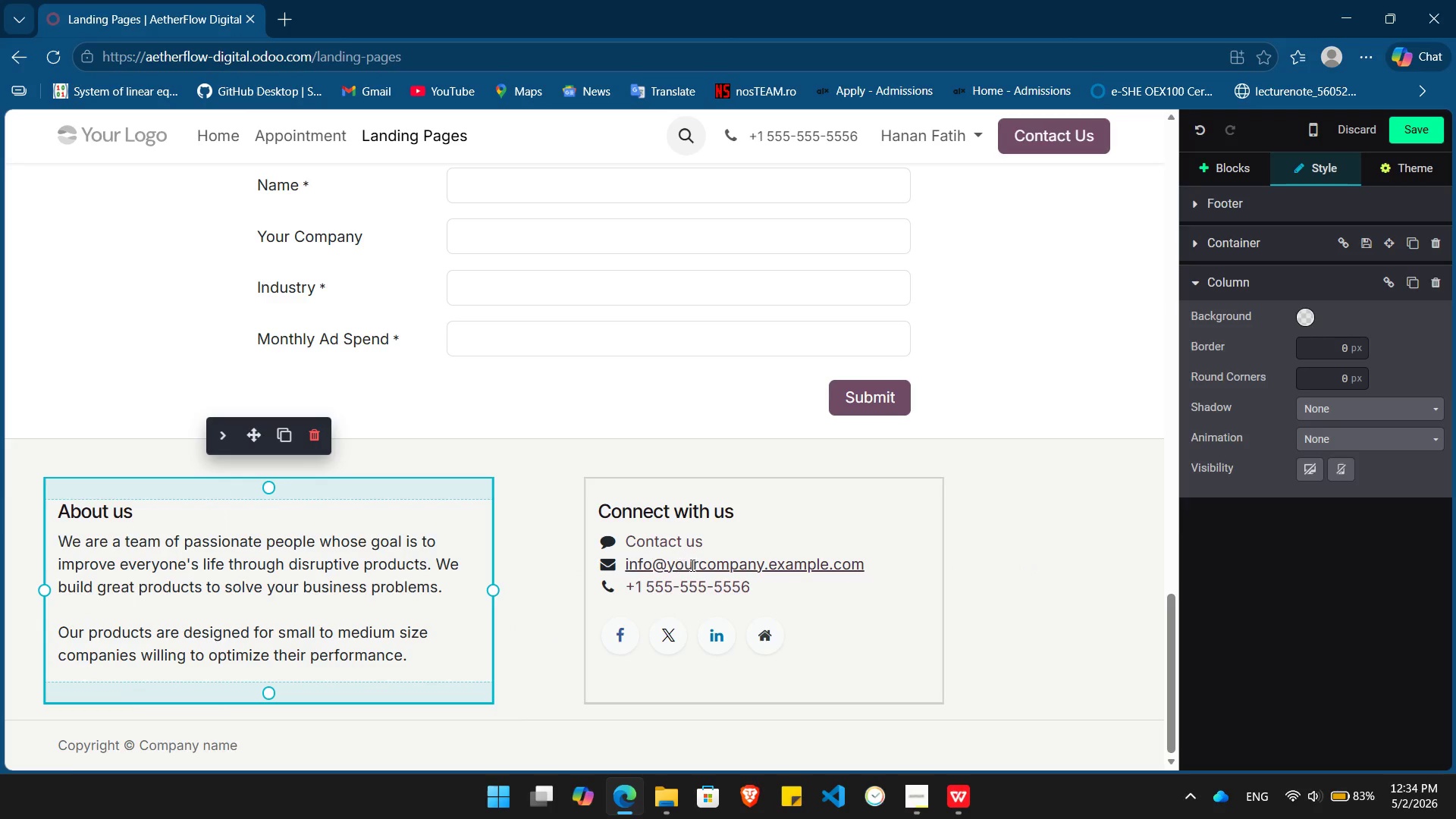 
double_click([717, 567])
 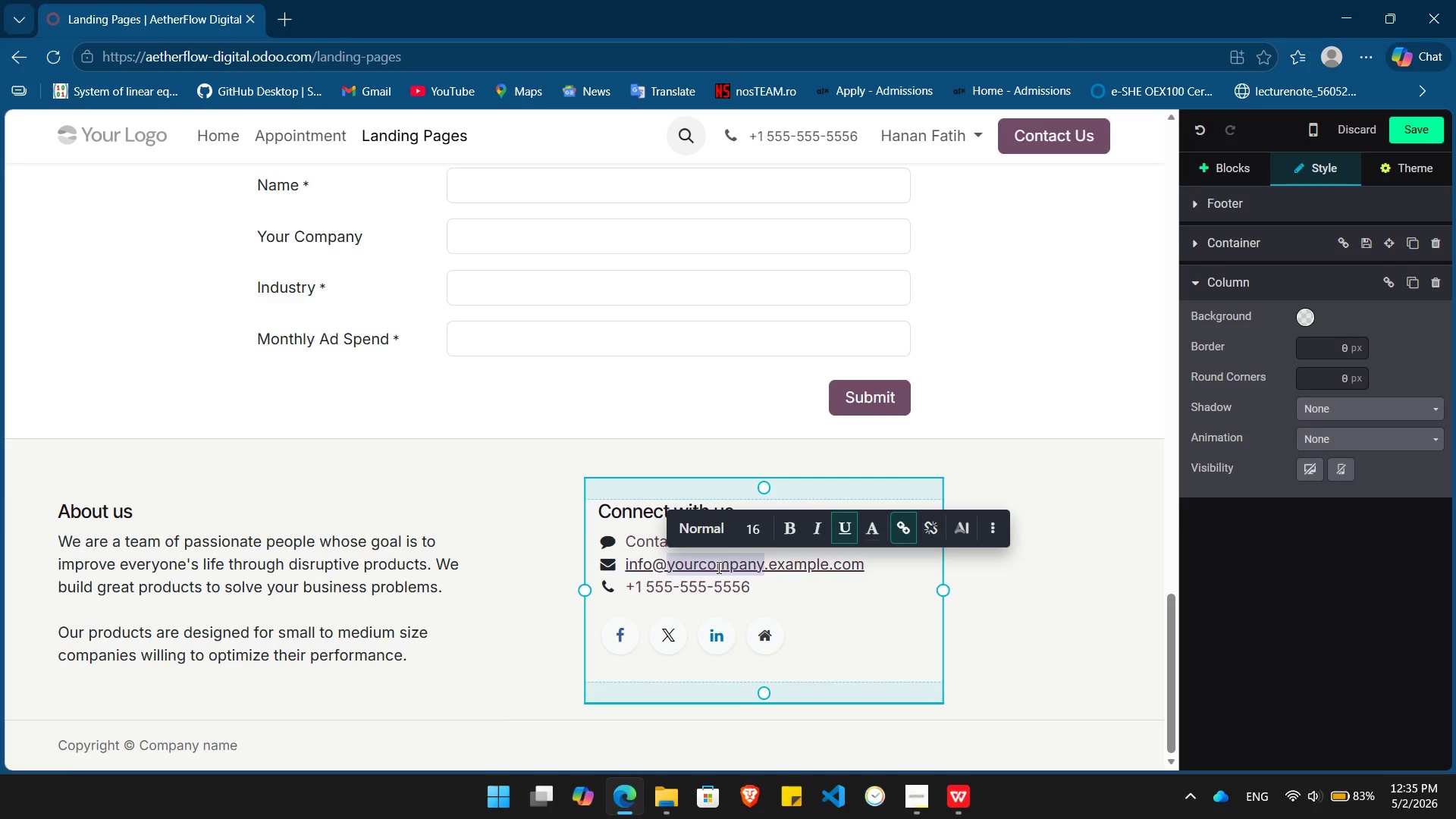 
type(aetherflow)
 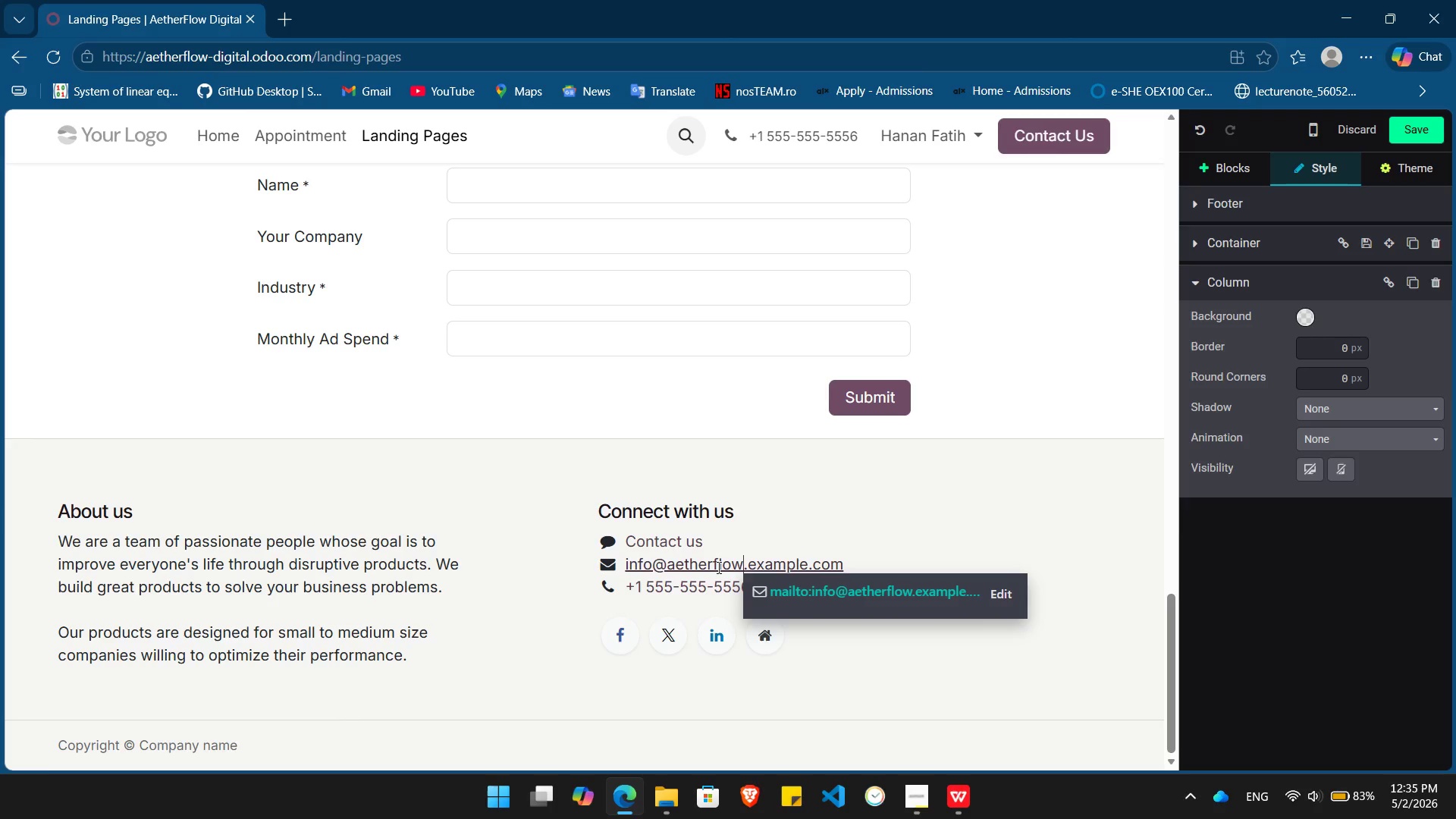 
type(.digital)
 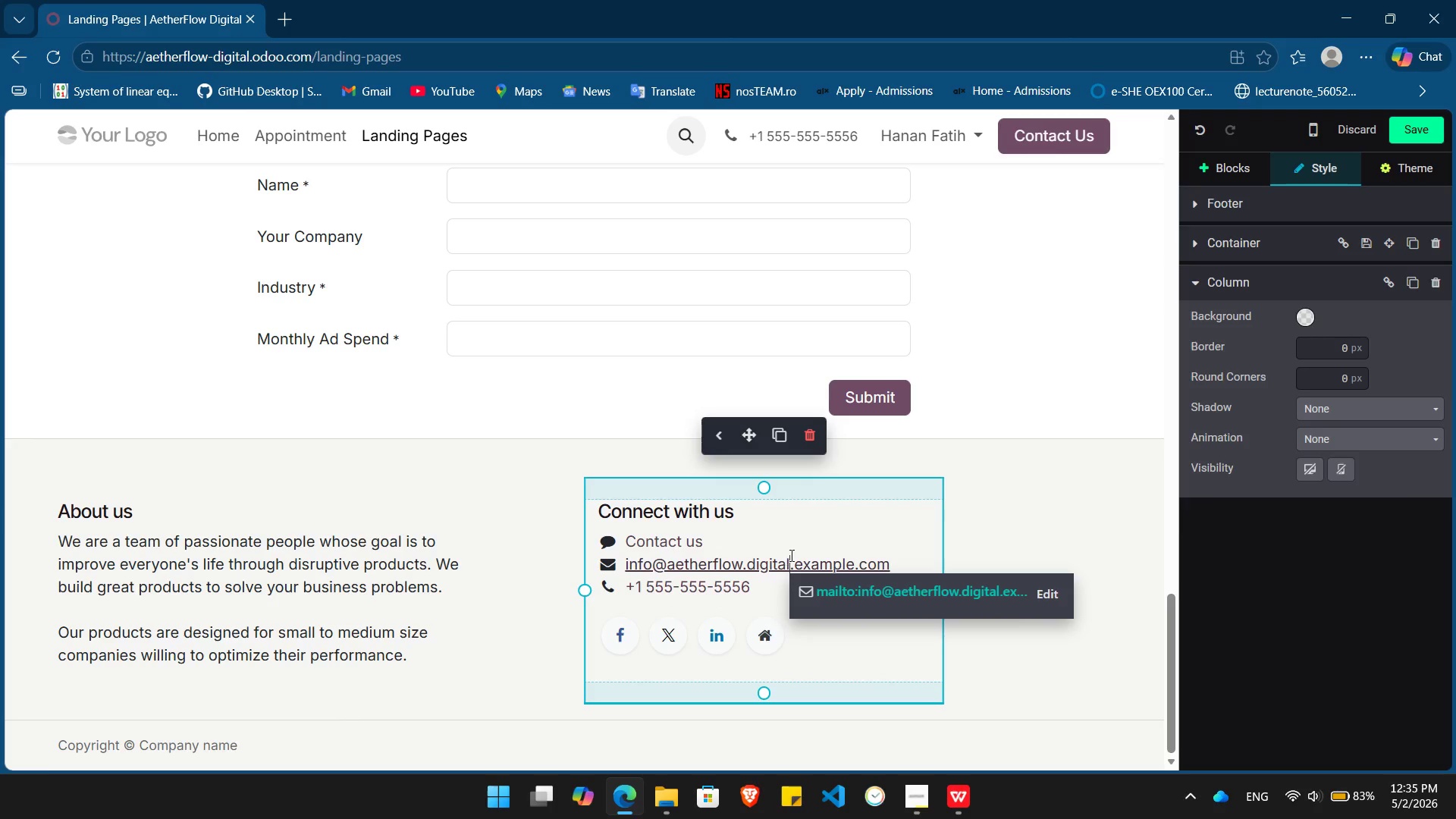 
double_click([826, 560])
 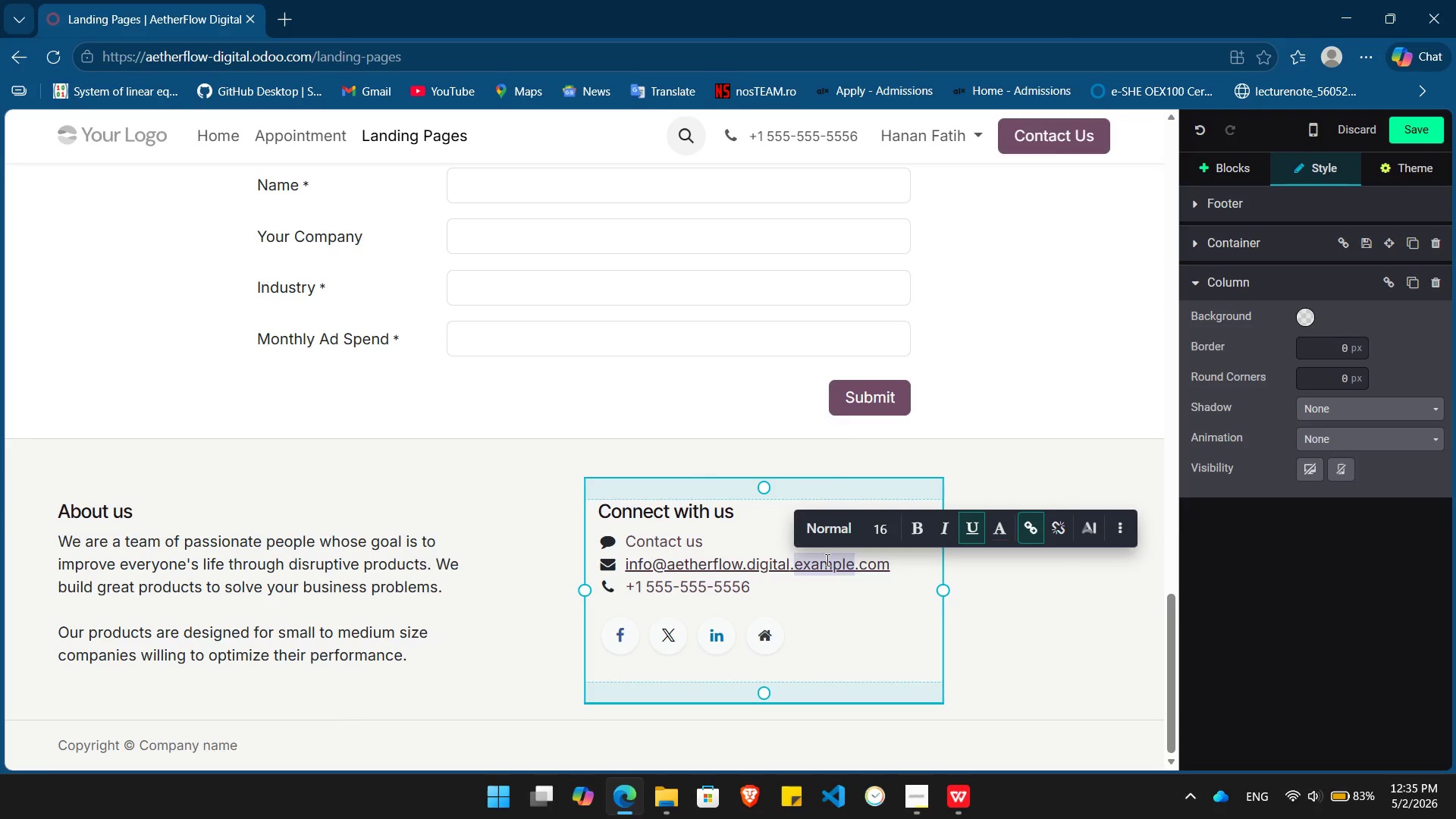 
key(Backspace)
 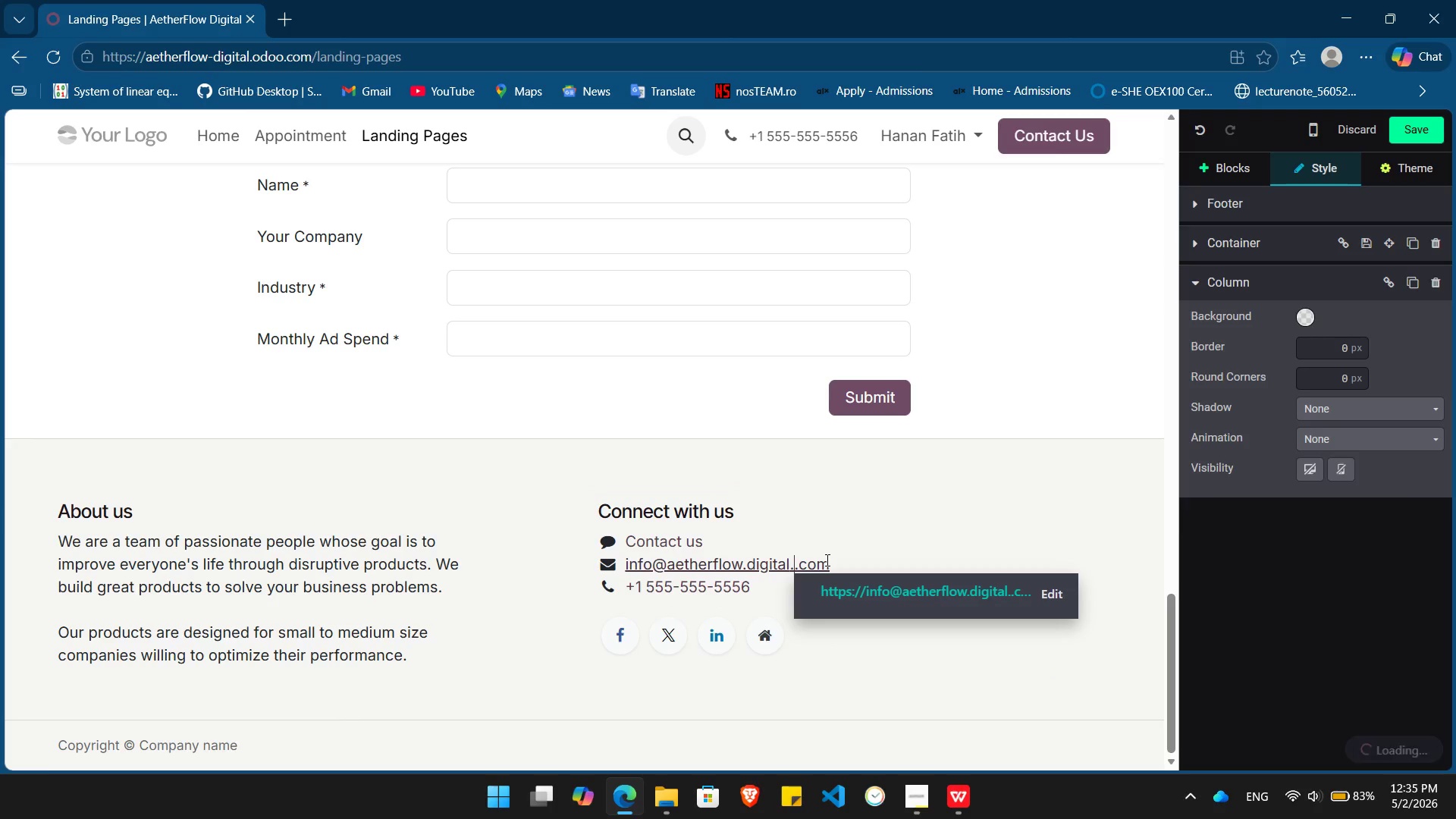 
key(Backspace)
 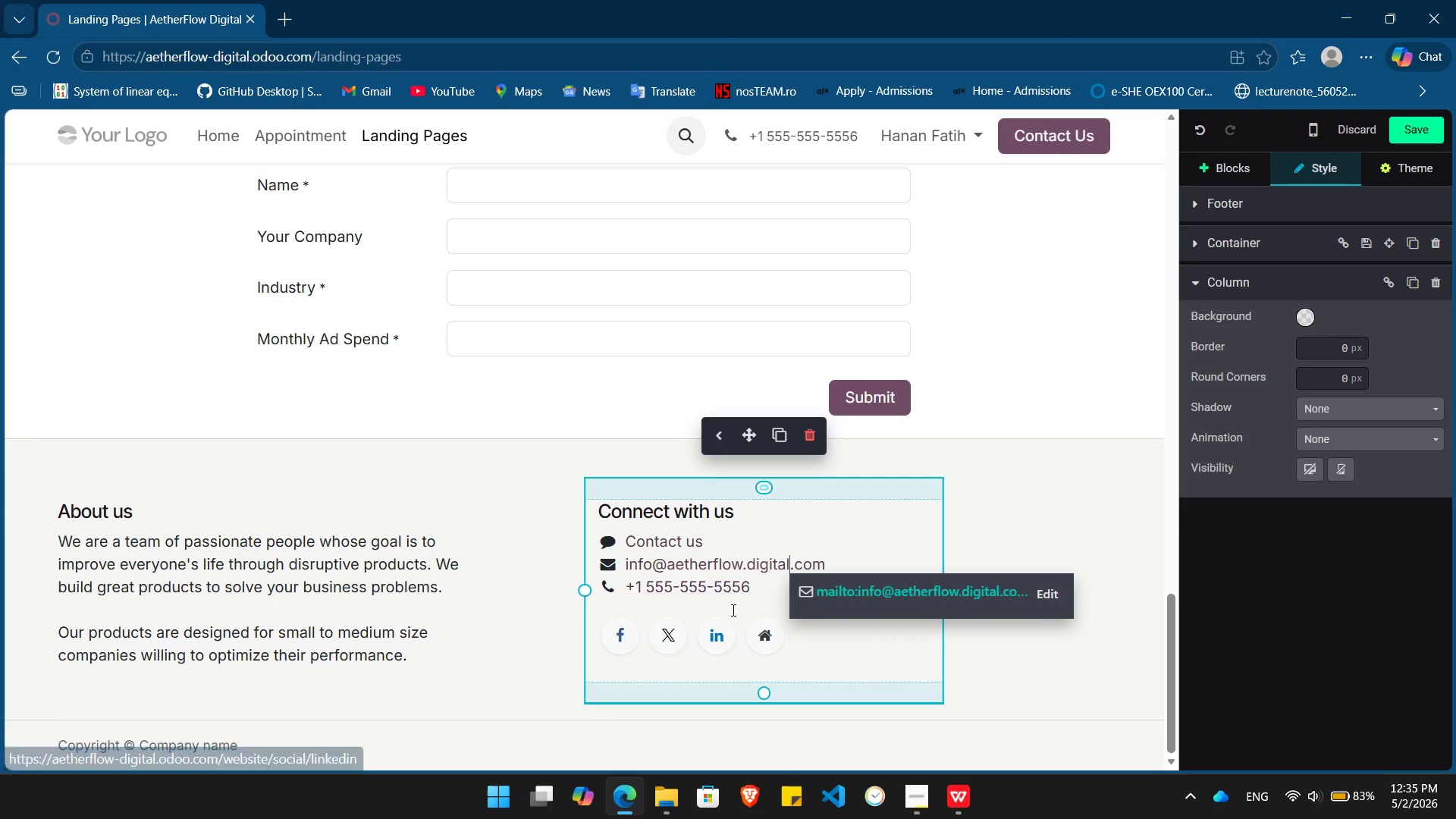 
left_click([752, 589])
 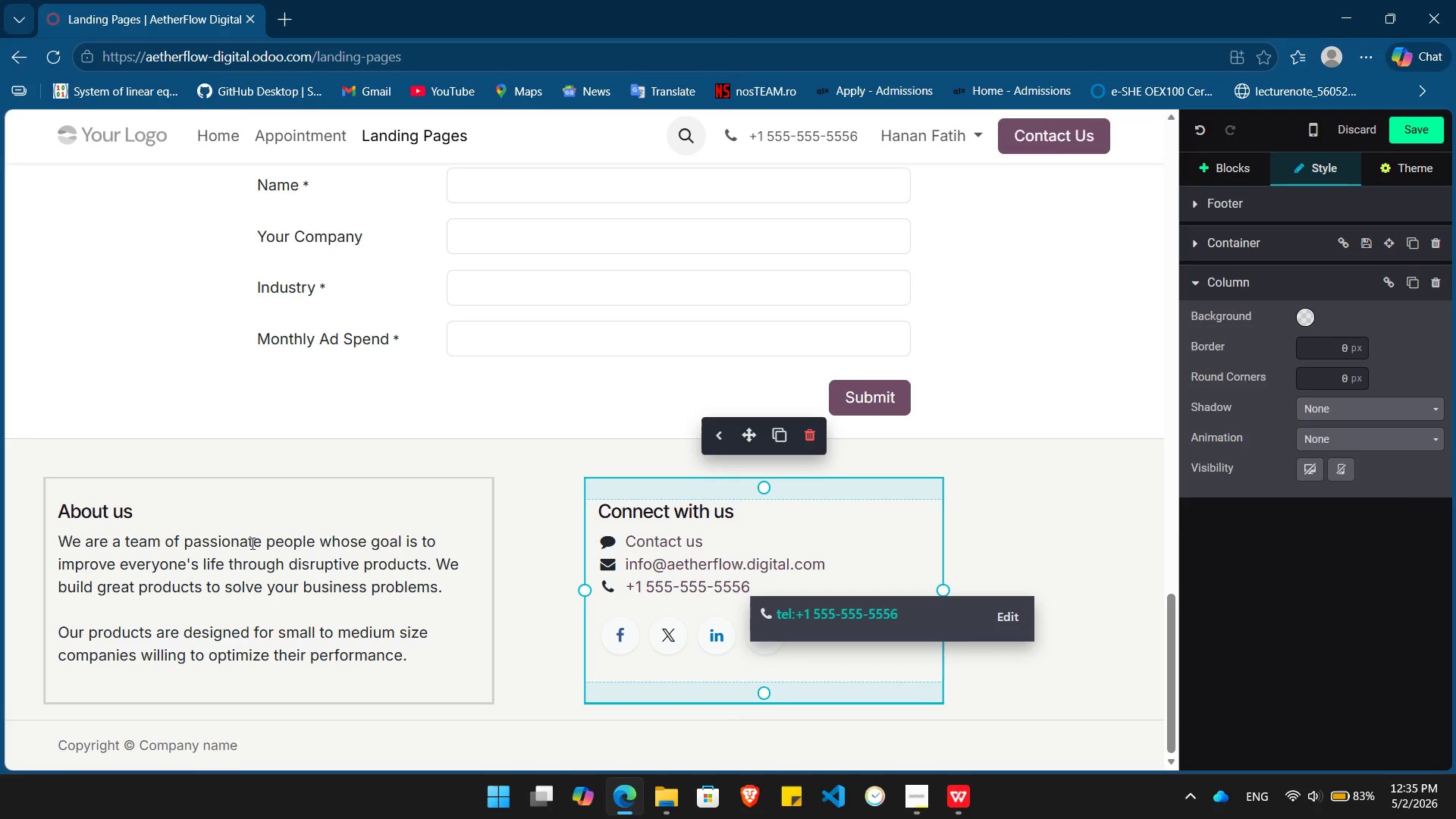 
left_click([271, 557])
 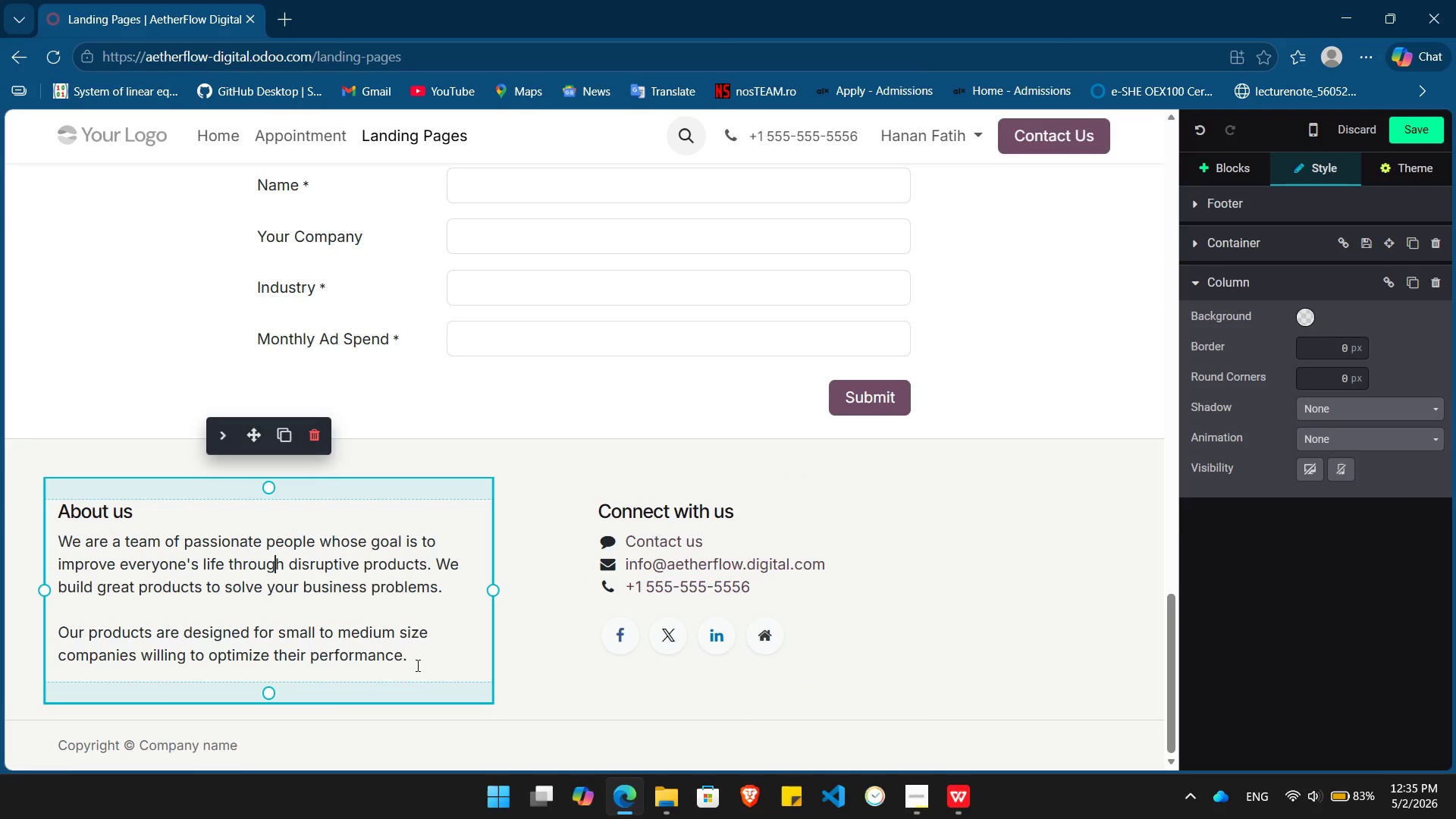 
left_click([424, 673])
 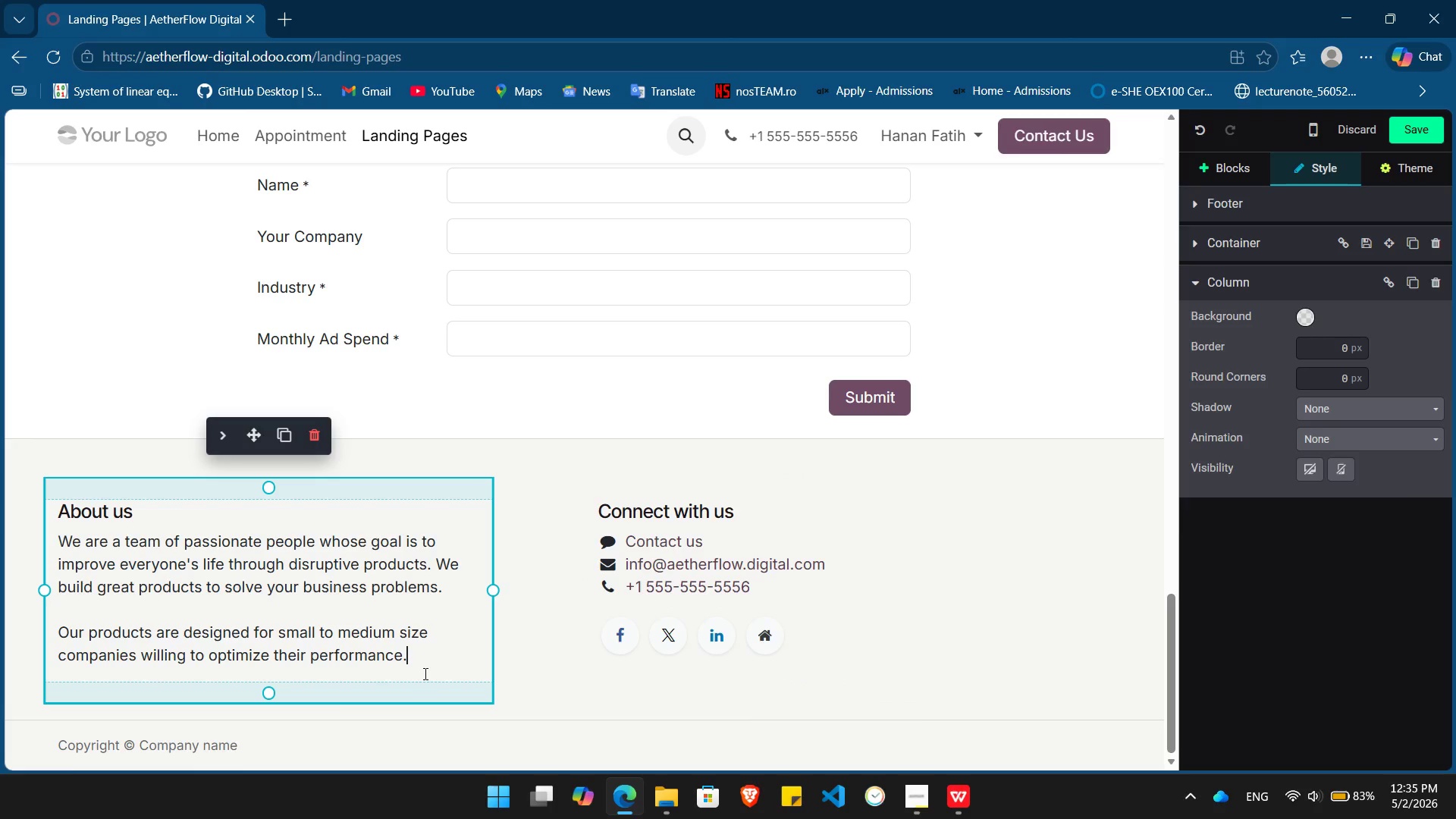 
left_click_drag(start_coordinate=[424, 673], to_coordinate=[58, 514])
 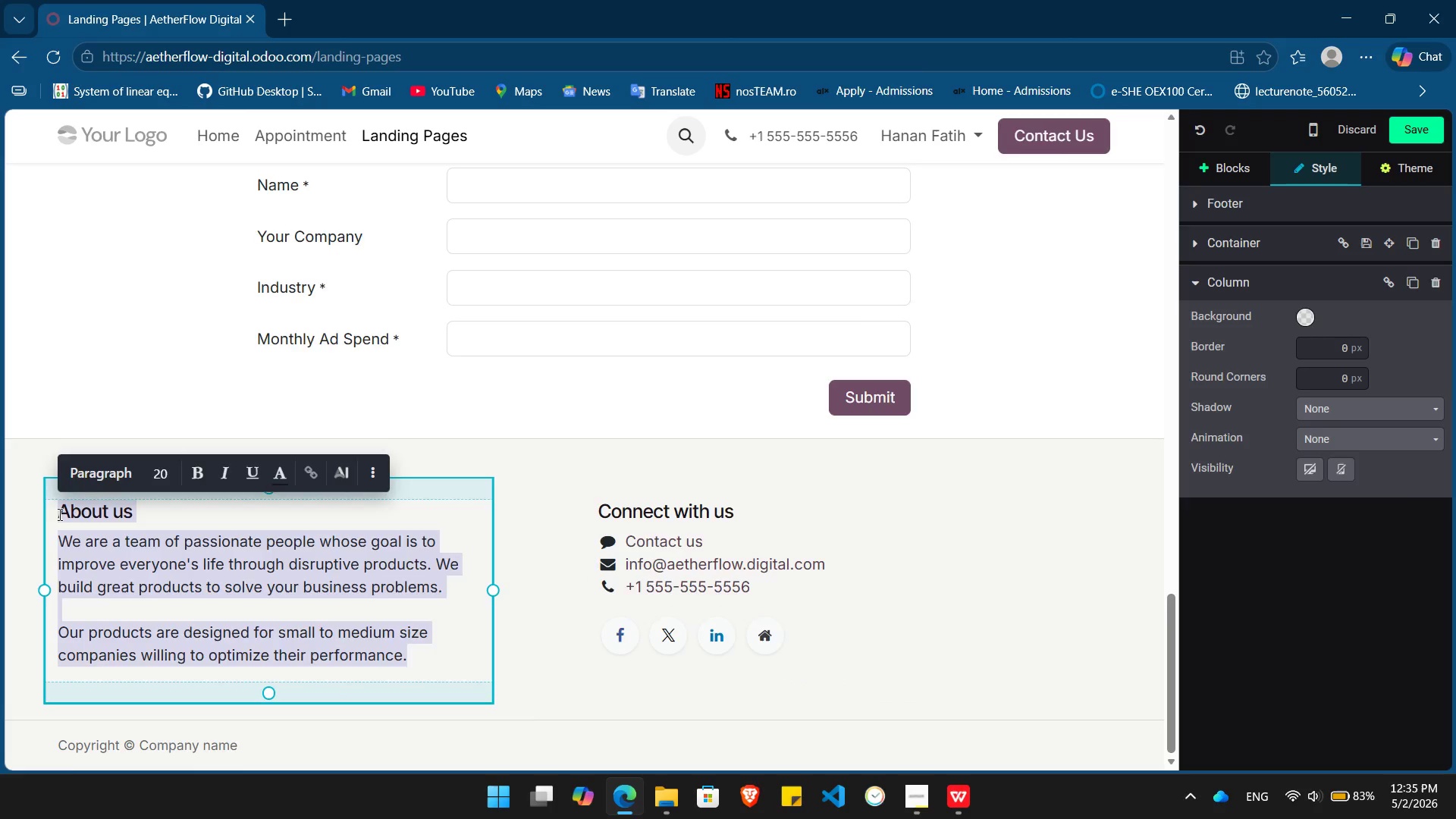 
key(Backspace)
 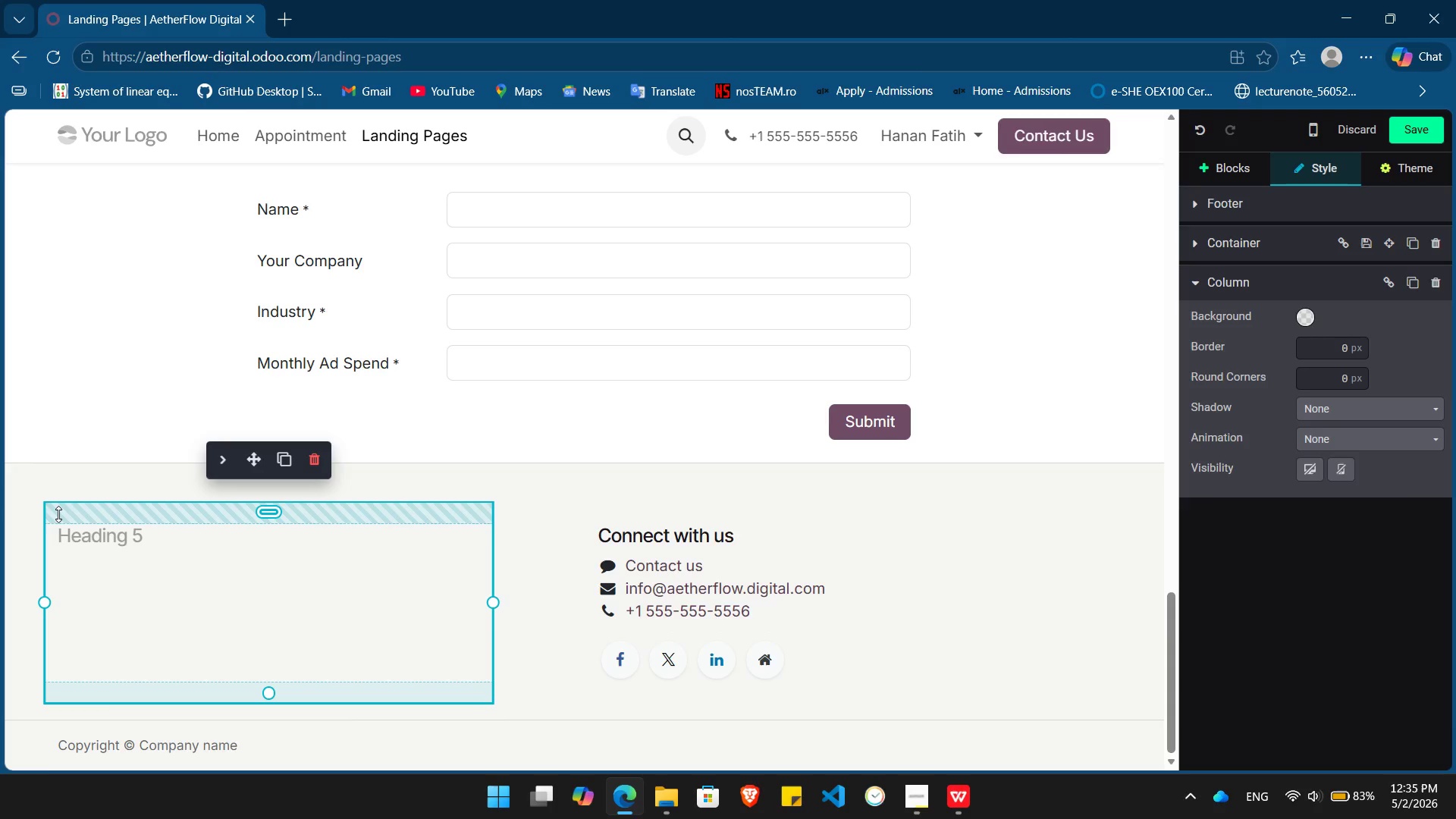 
wait(6.75)
 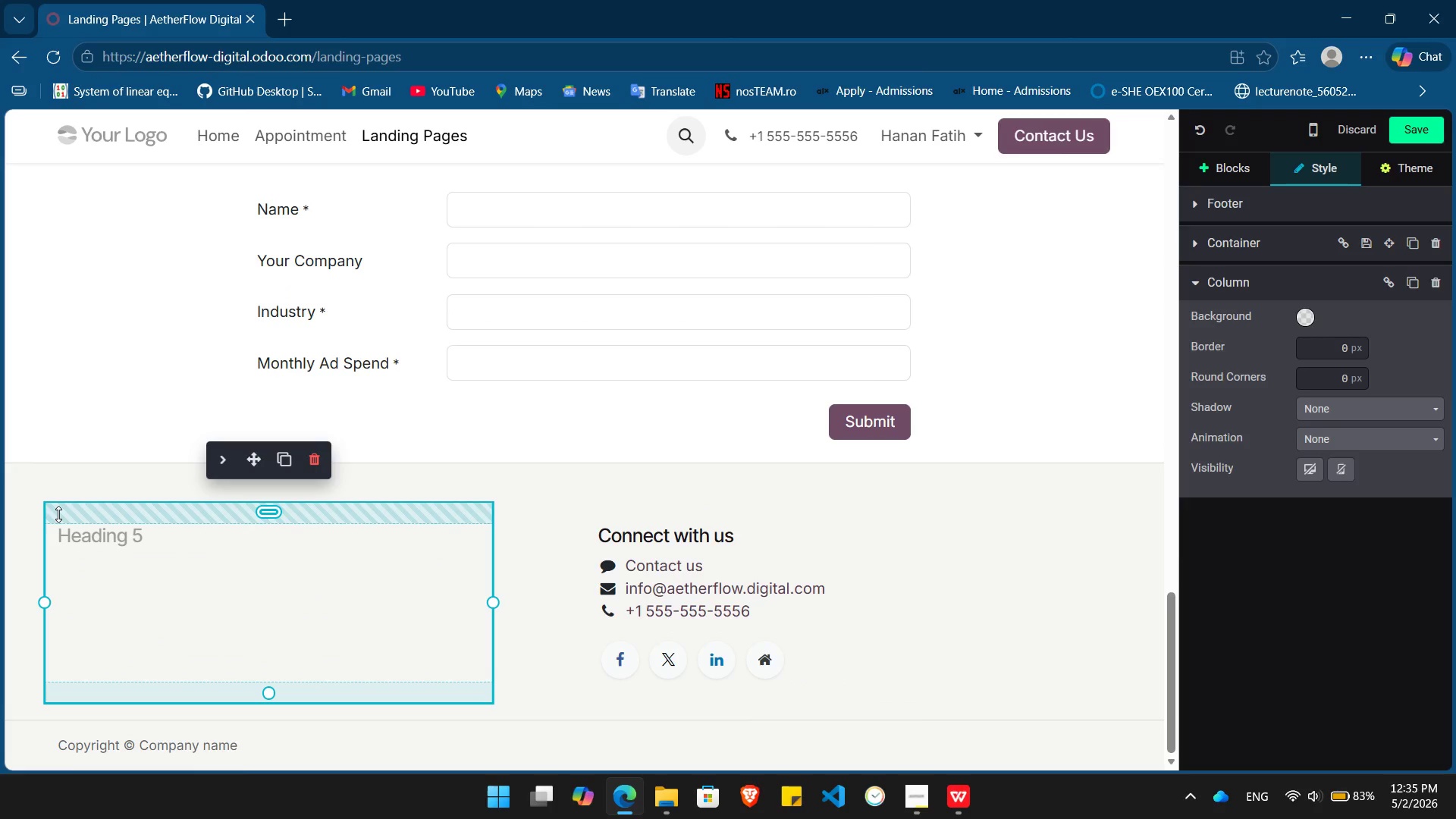 
type(Aether)
key(Tab)
 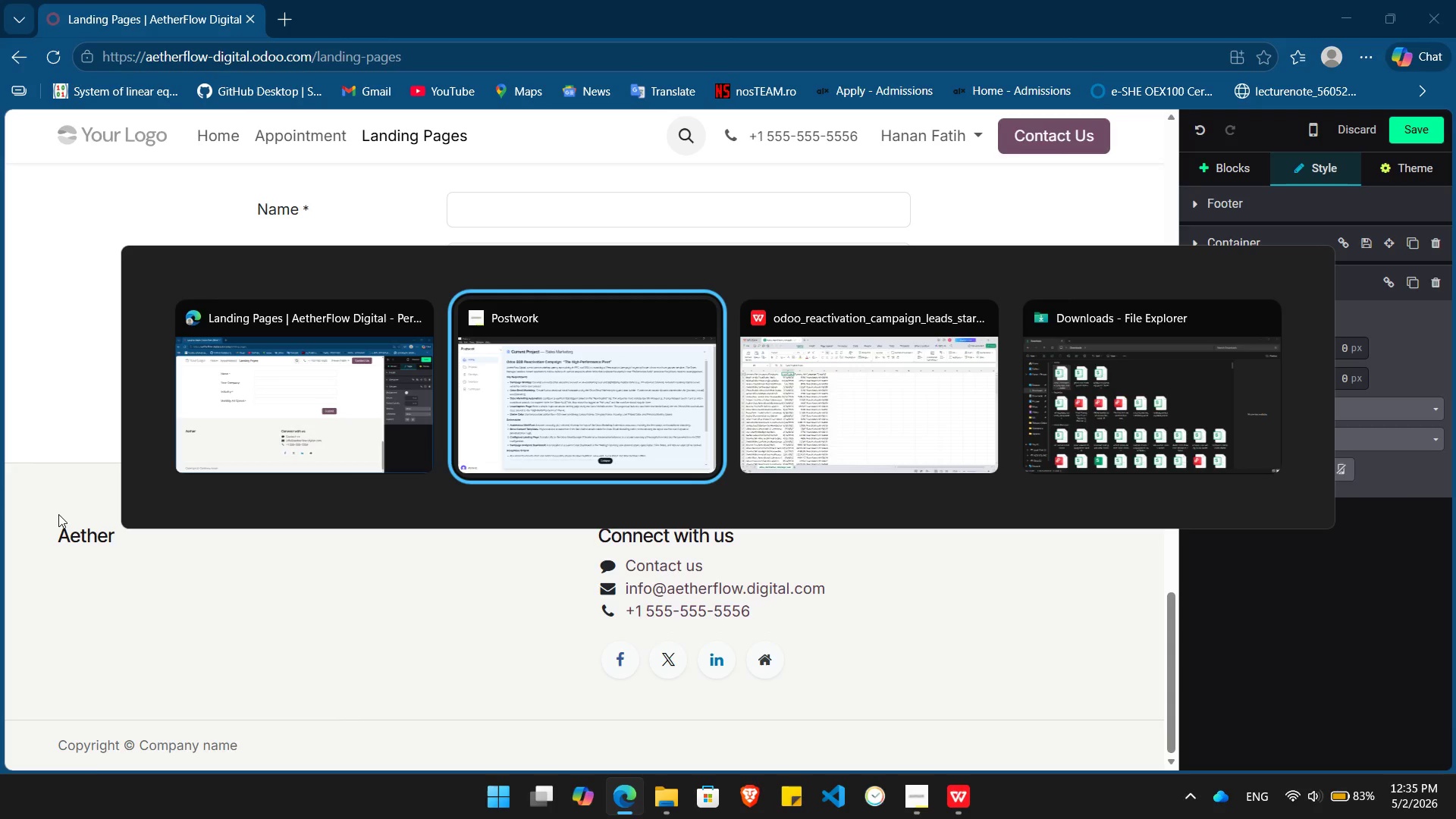 
hold_key(key=AltLeft, duration=0.97)